 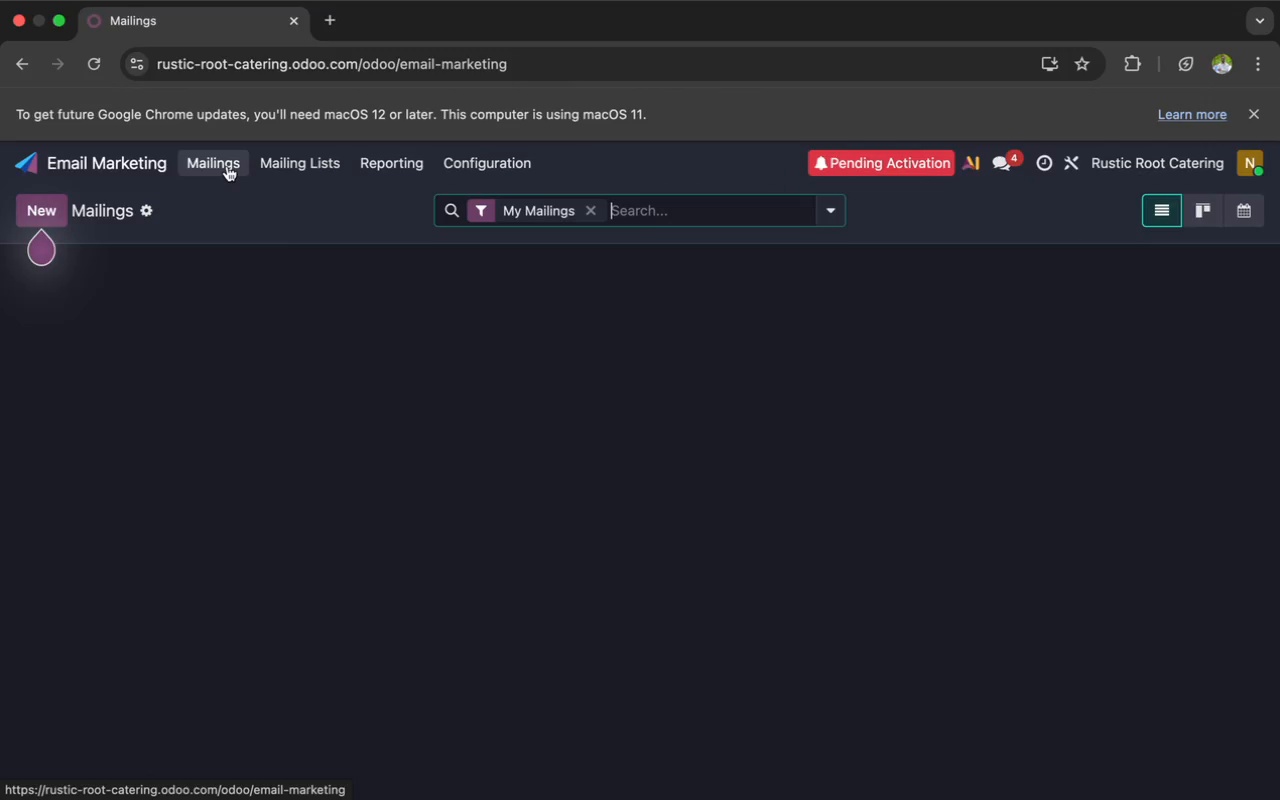 
left_click([321, 308])
 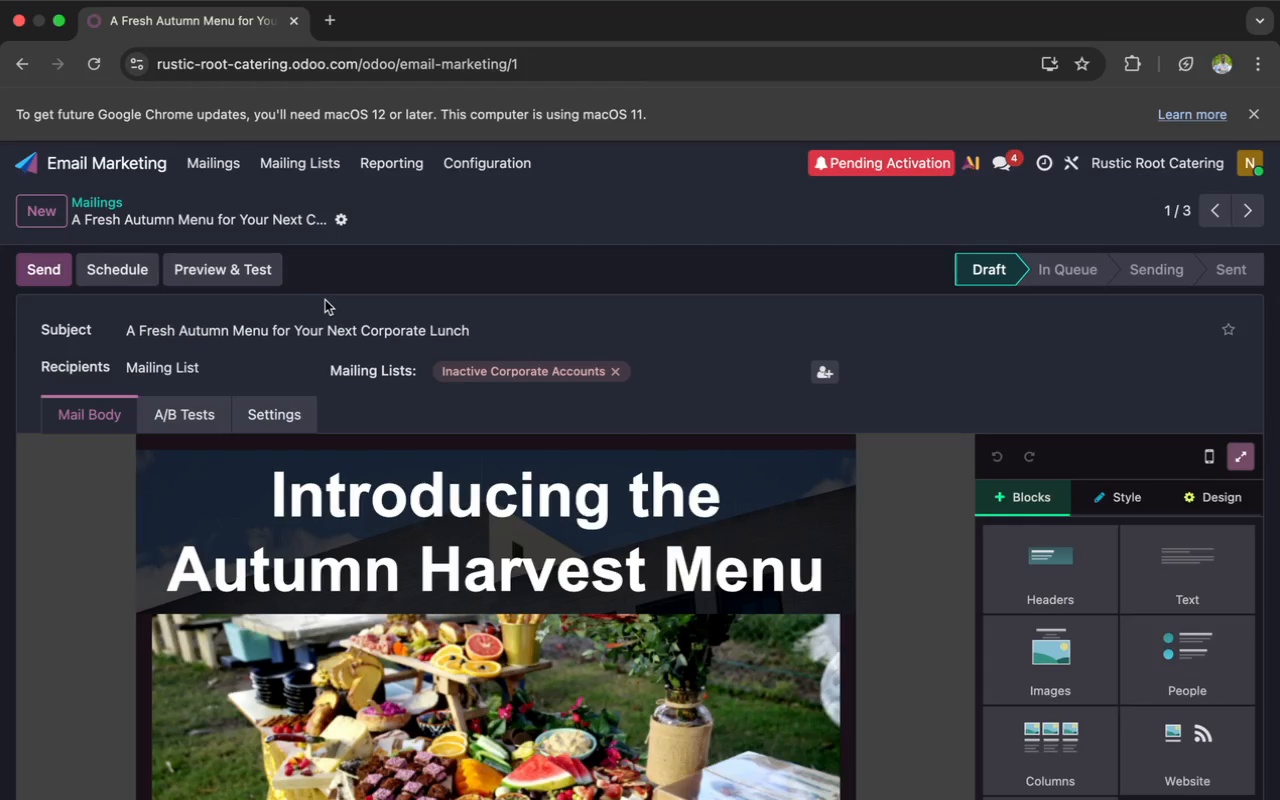 
left_click([211, 271])
 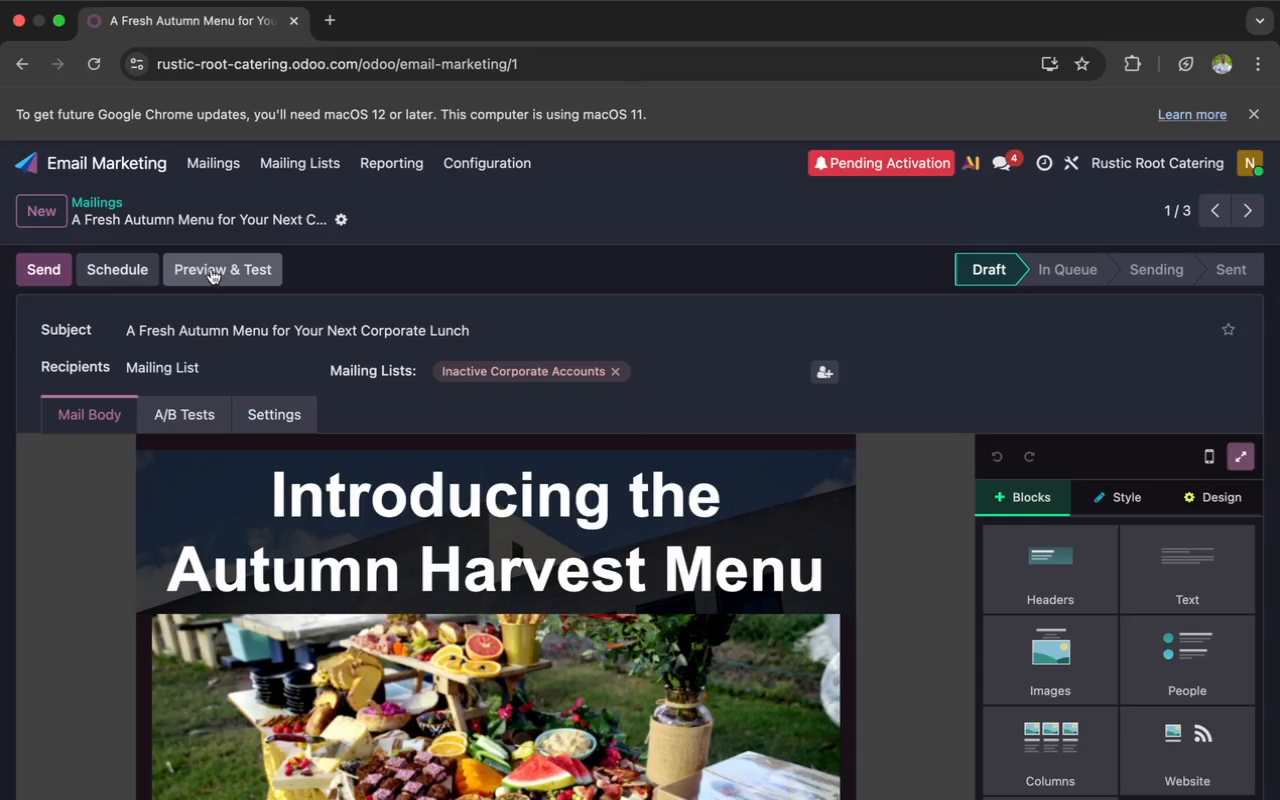 
mouse_move([239, 281])
 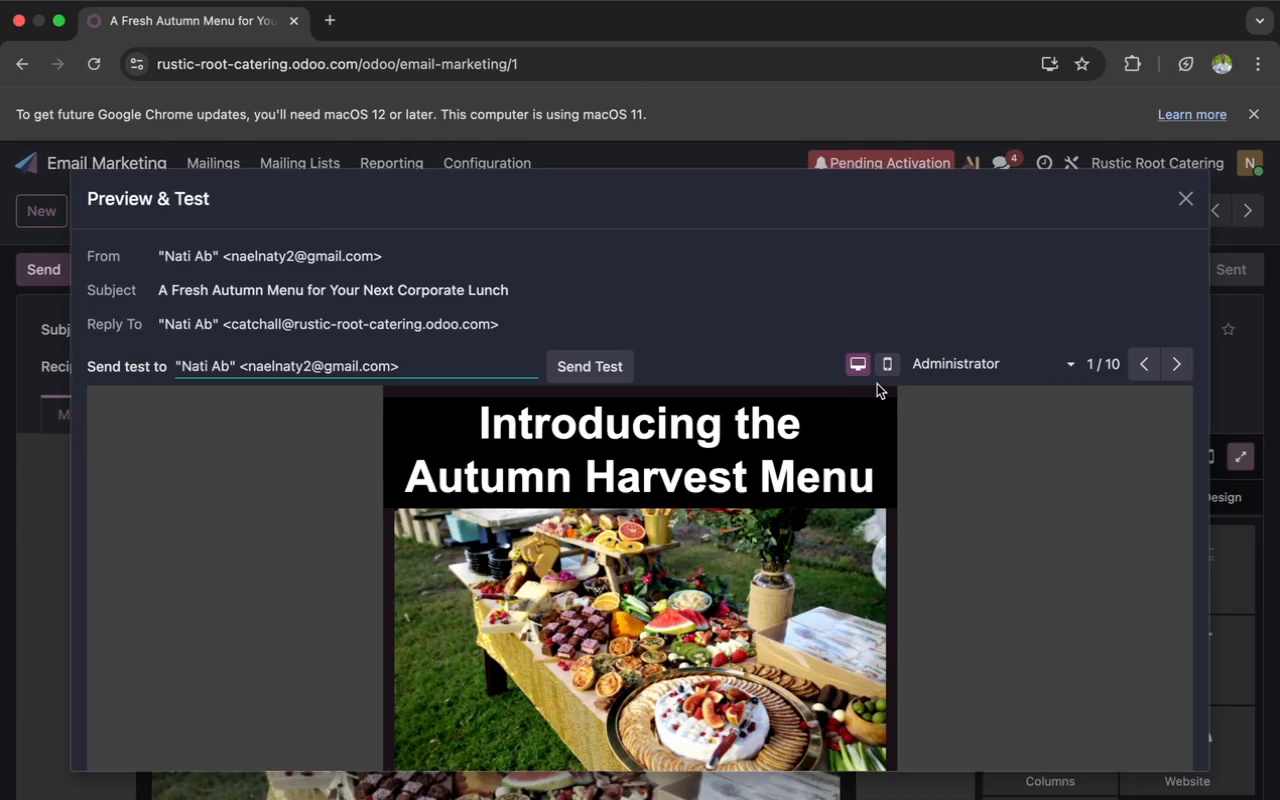 
left_click([884, 377])
 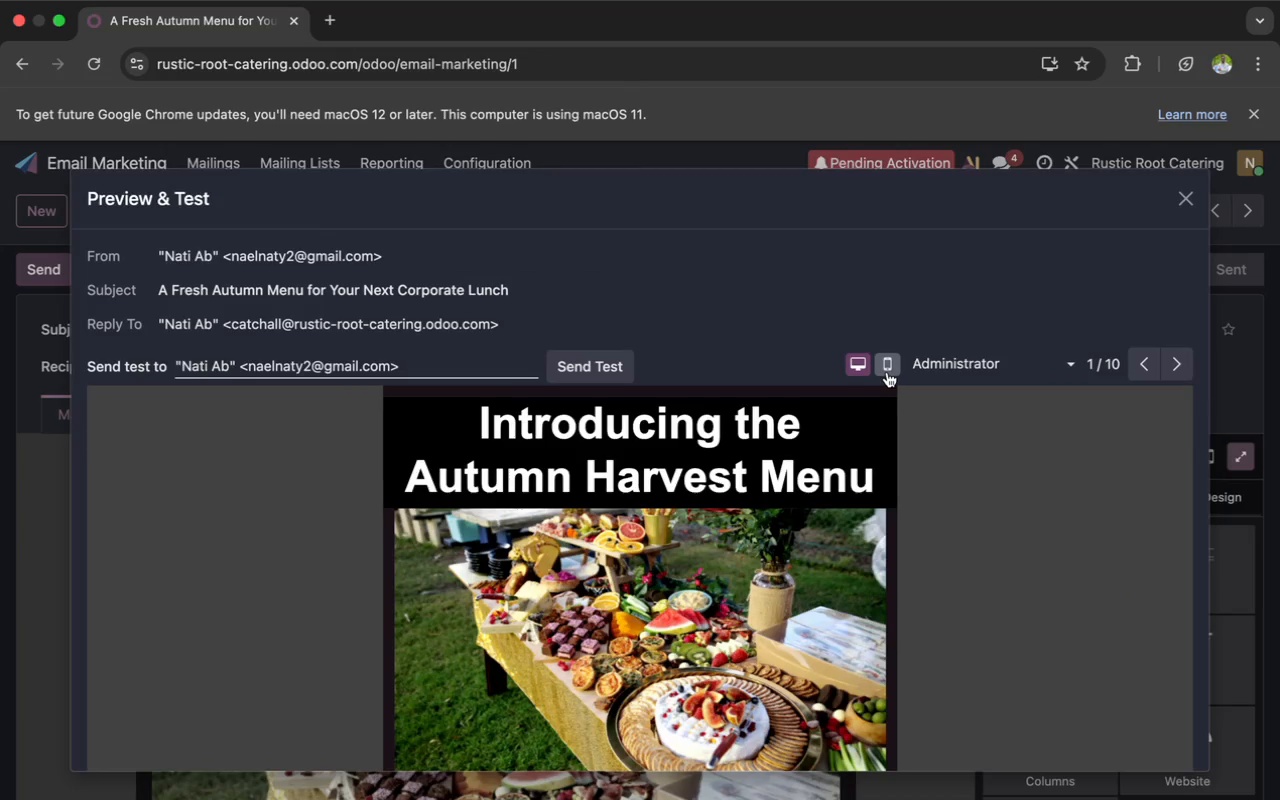 
left_click([887, 372])
 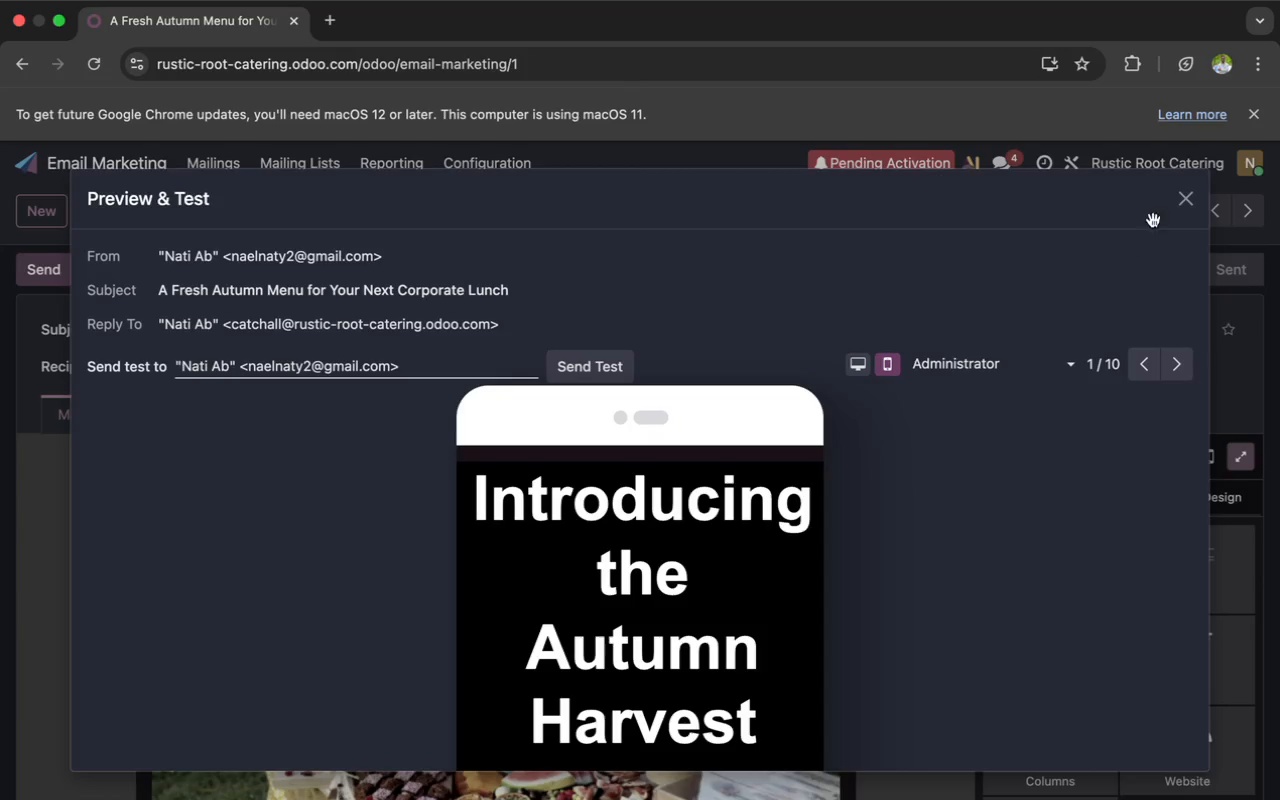 
left_click([1186, 201])
 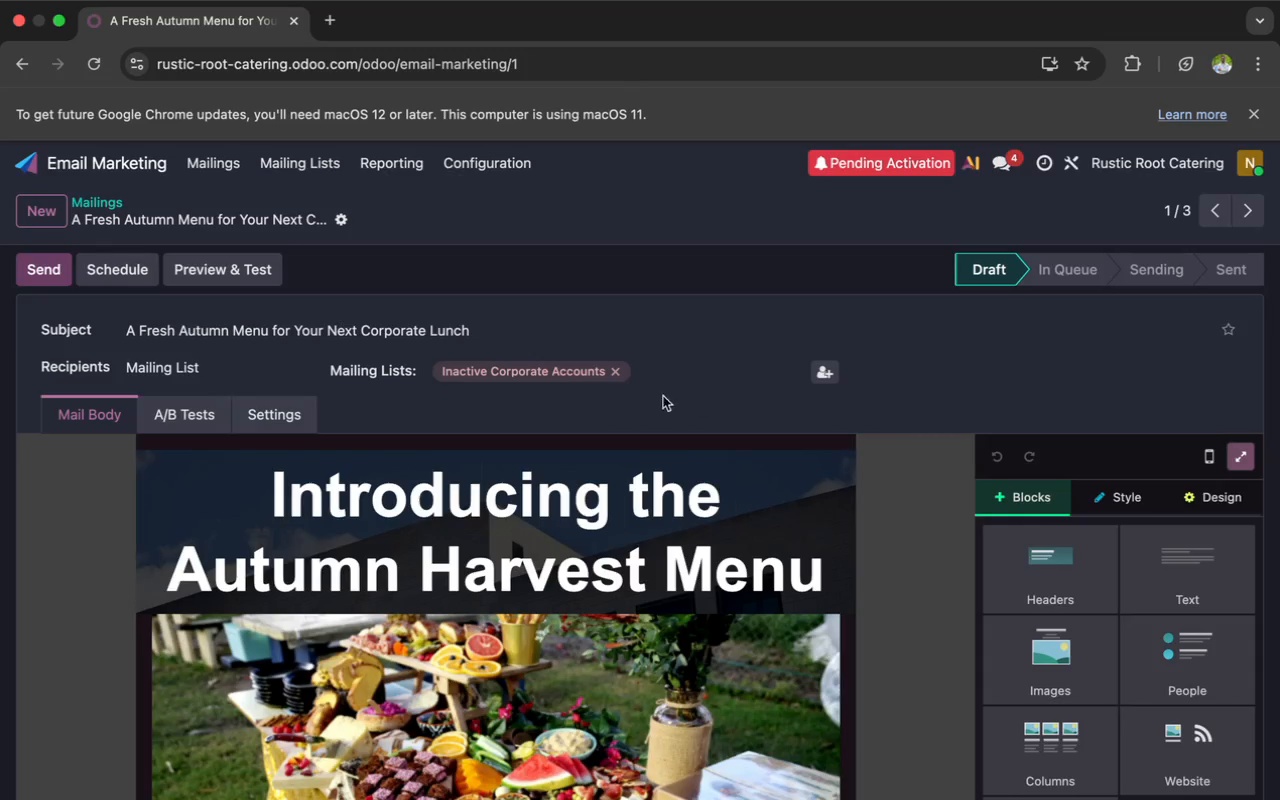 
scroll: coordinate [388, 386], scroll_direction: up, amount: 25.0
 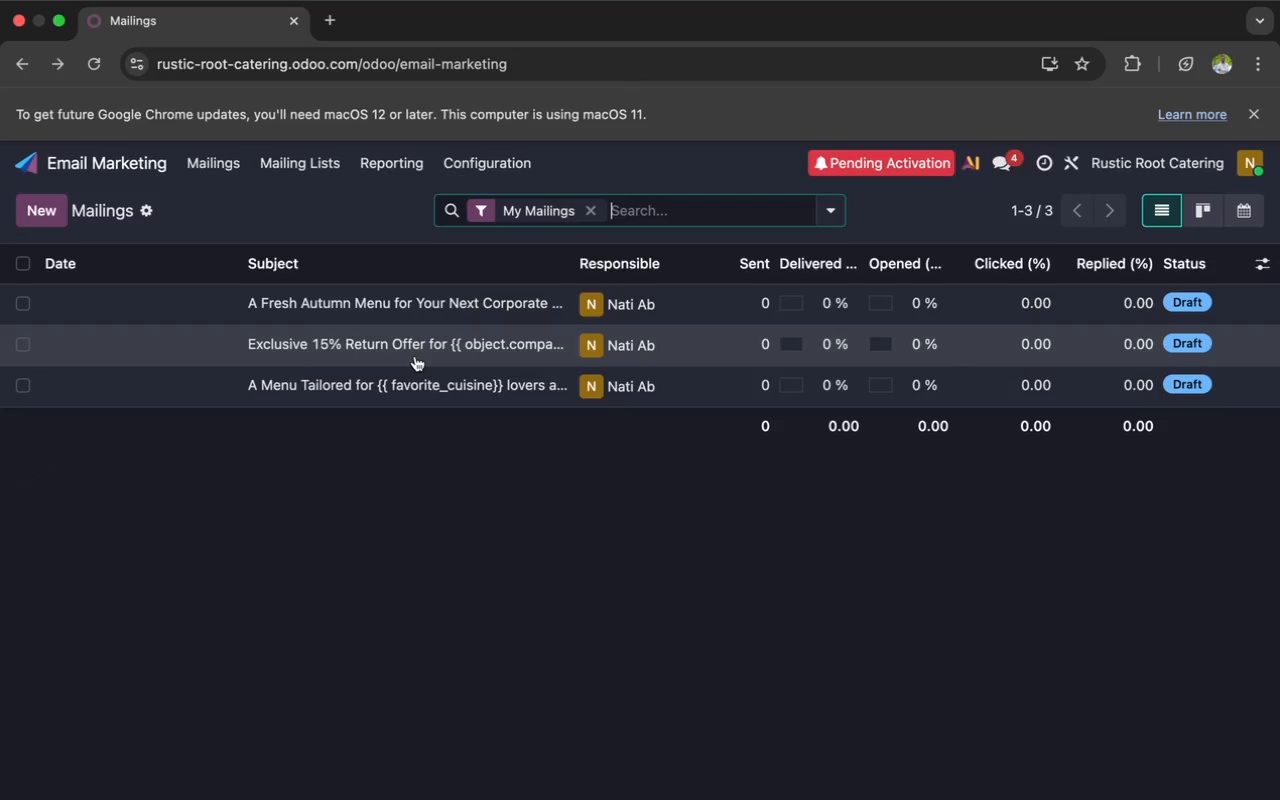 
left_click([415, 356])
 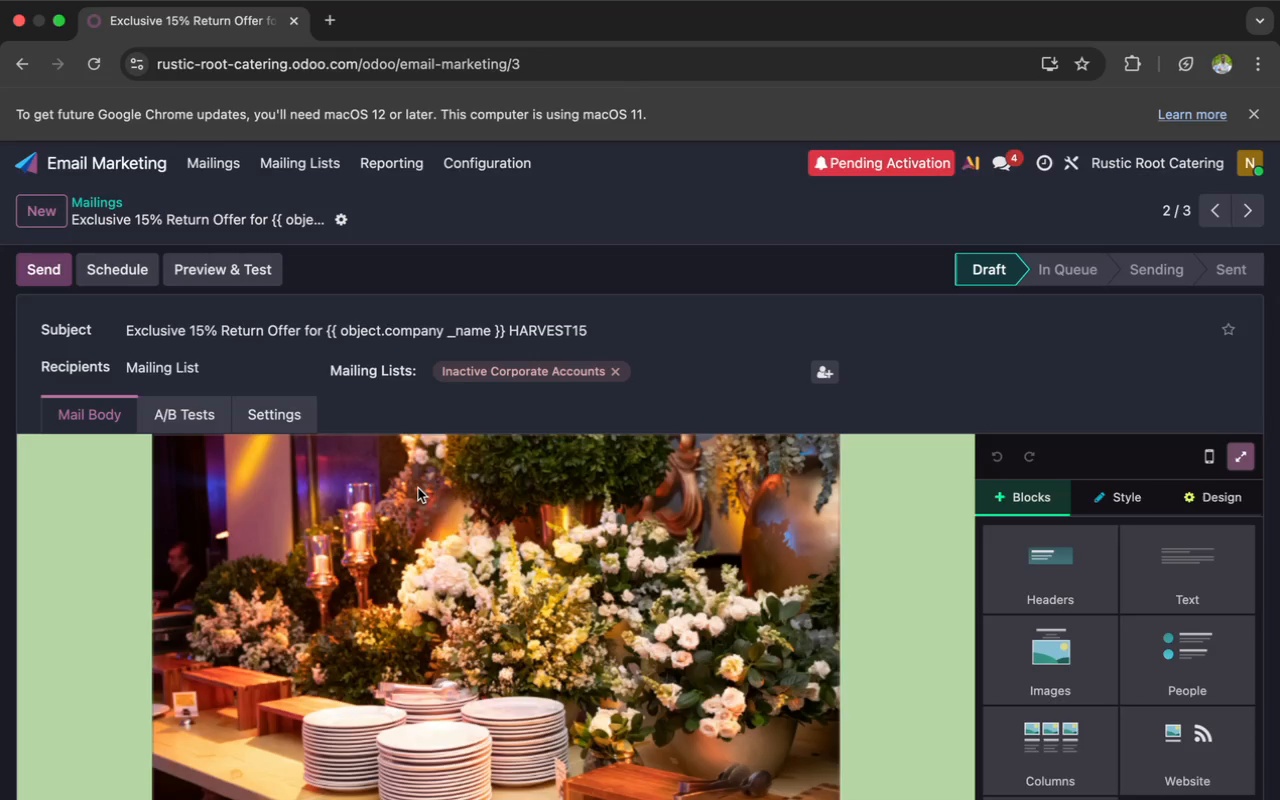 
wait(7.4)
 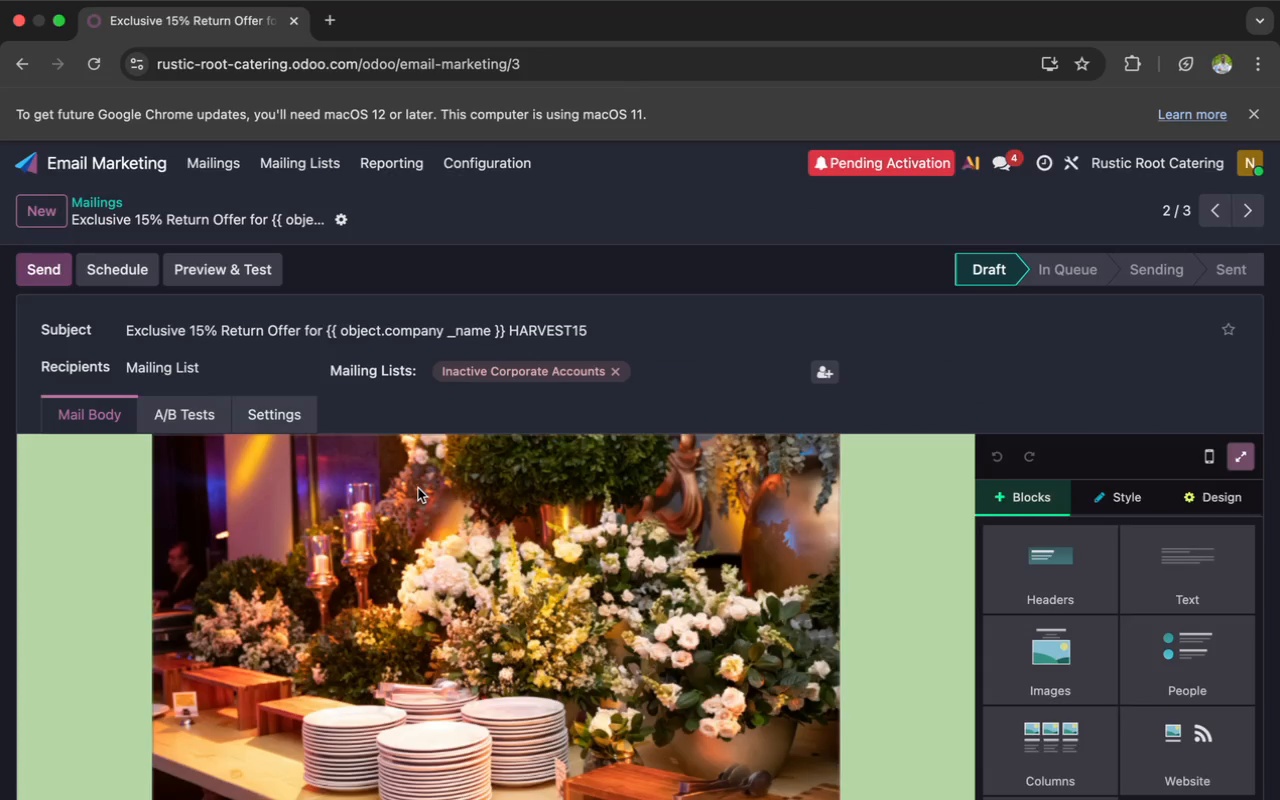 
scroll: coordinate [418, 488], scroll_direction: down, amount: 1.0
 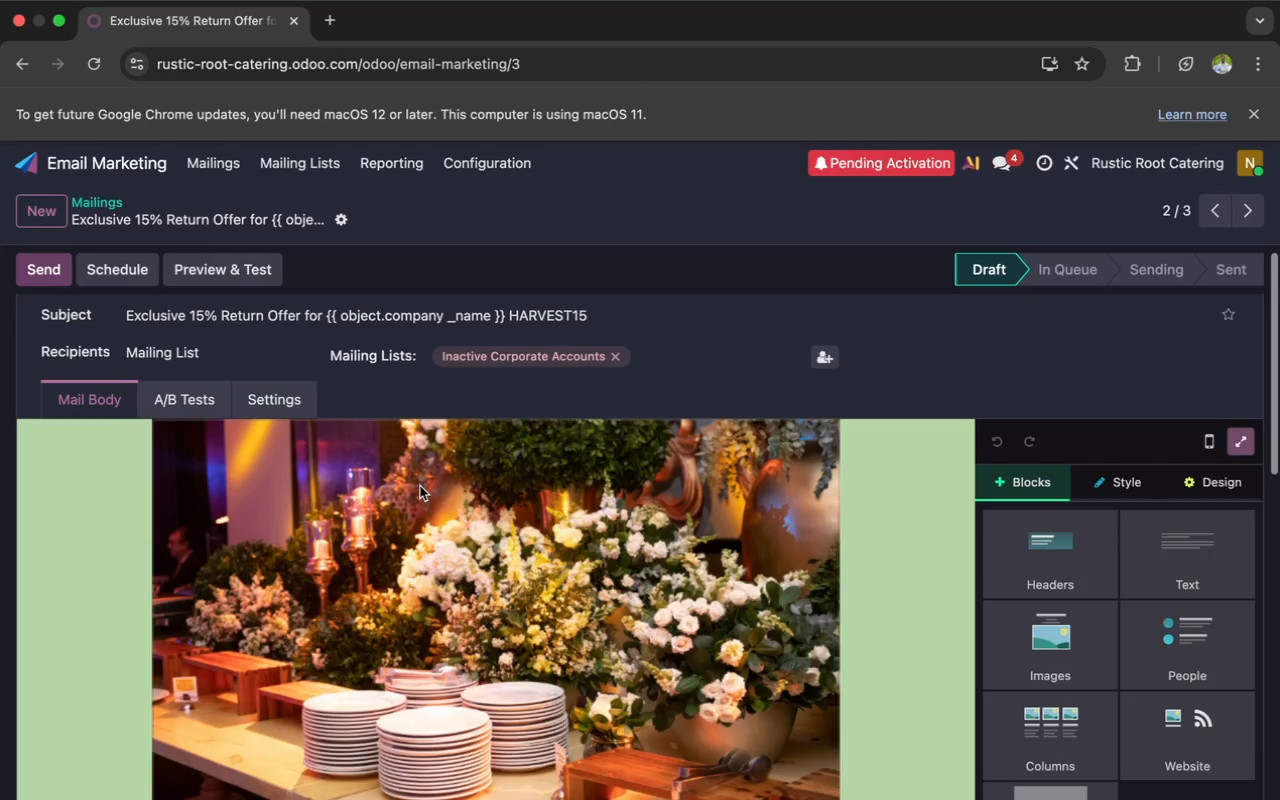 
scroll: coordinate [432, 519], scroll_direction: up, amount: 1.0
 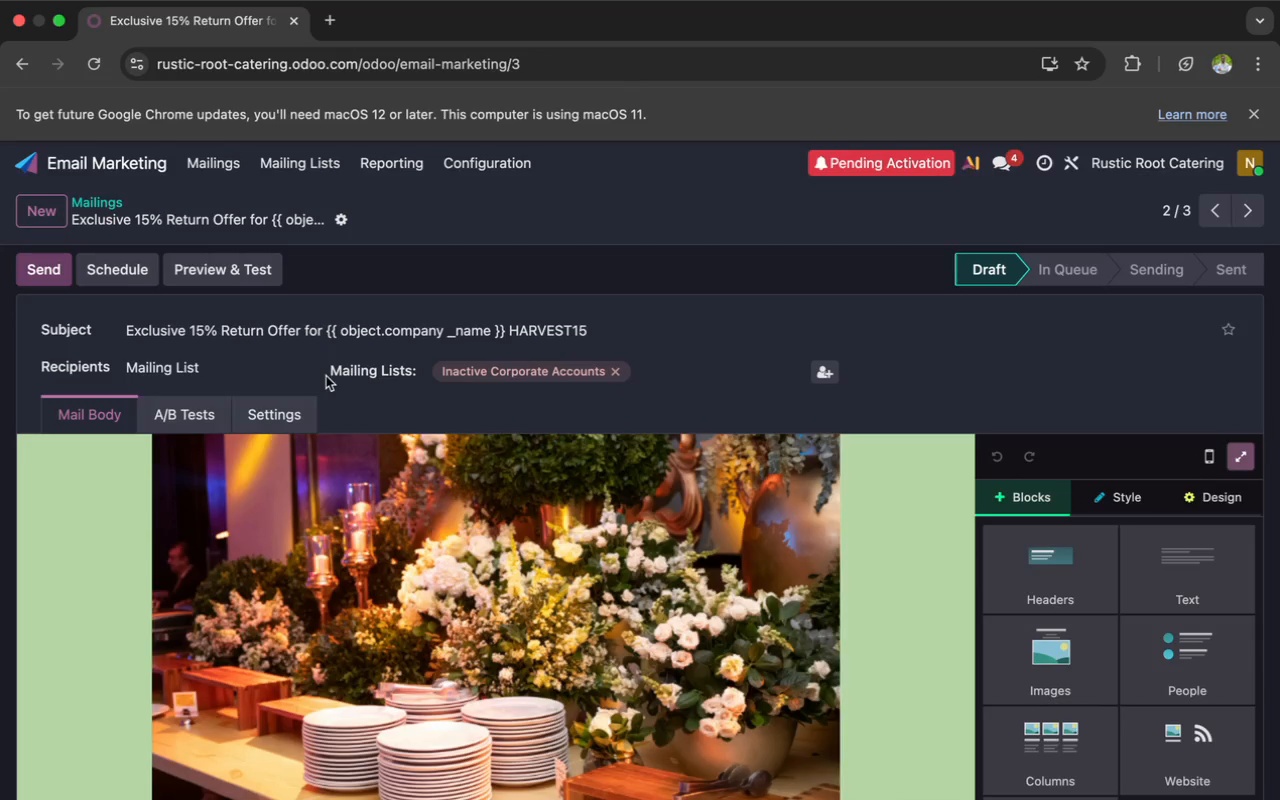 
left_click([213, 272])
 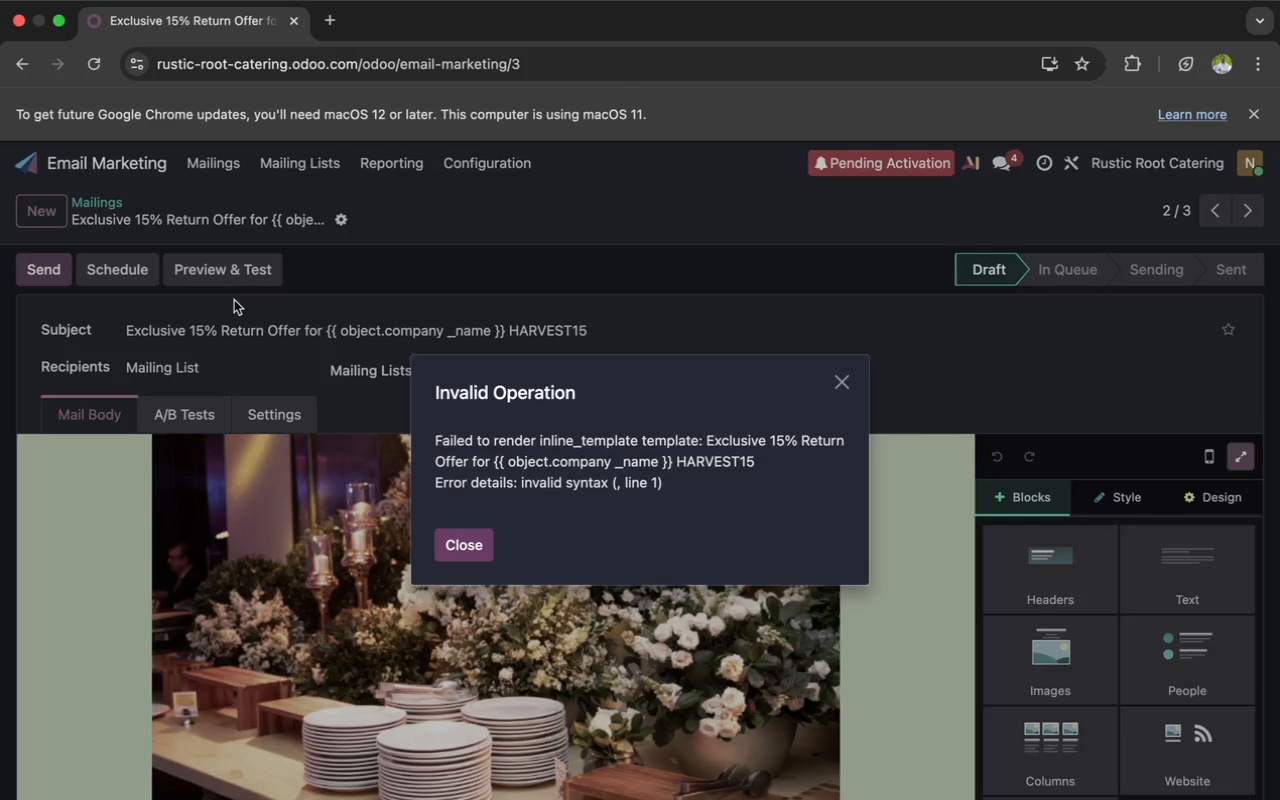 
left_click([328, 581])
 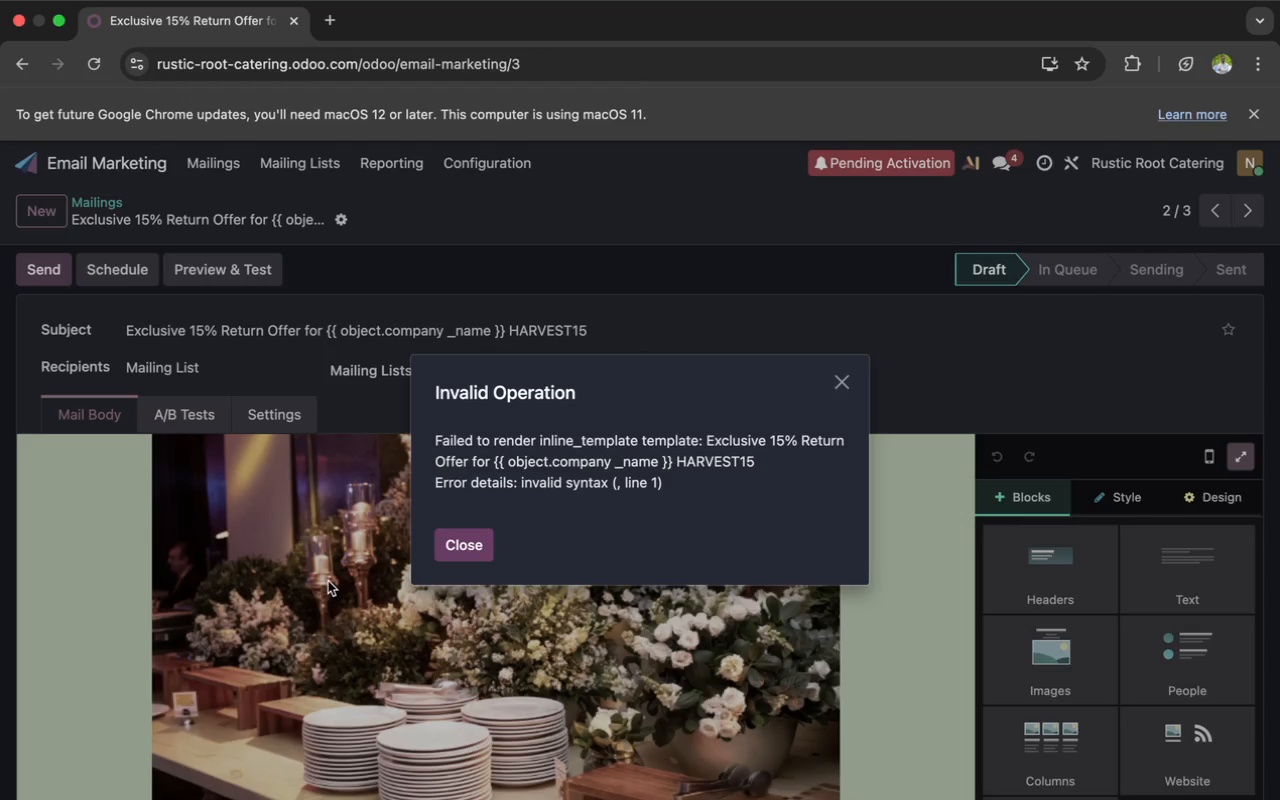 
wait(65.2)
 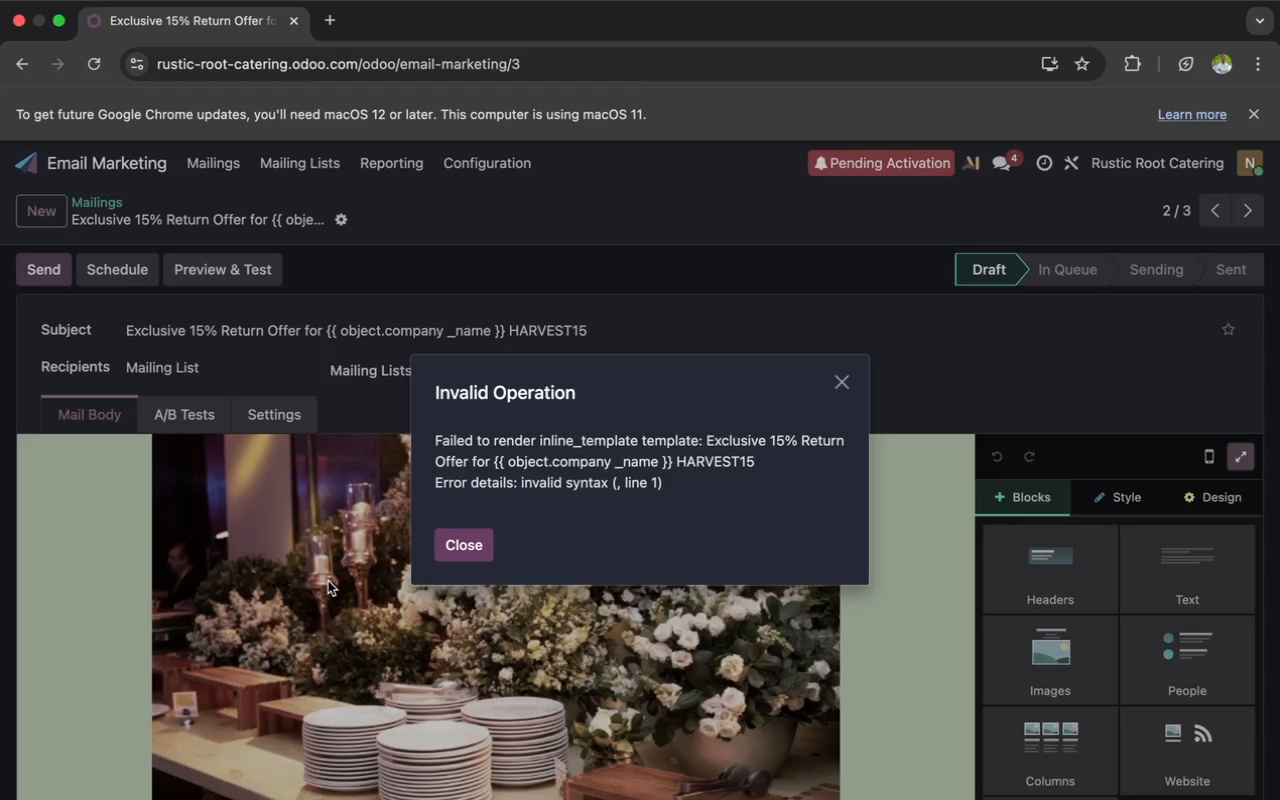 
left_click([845, 389])
 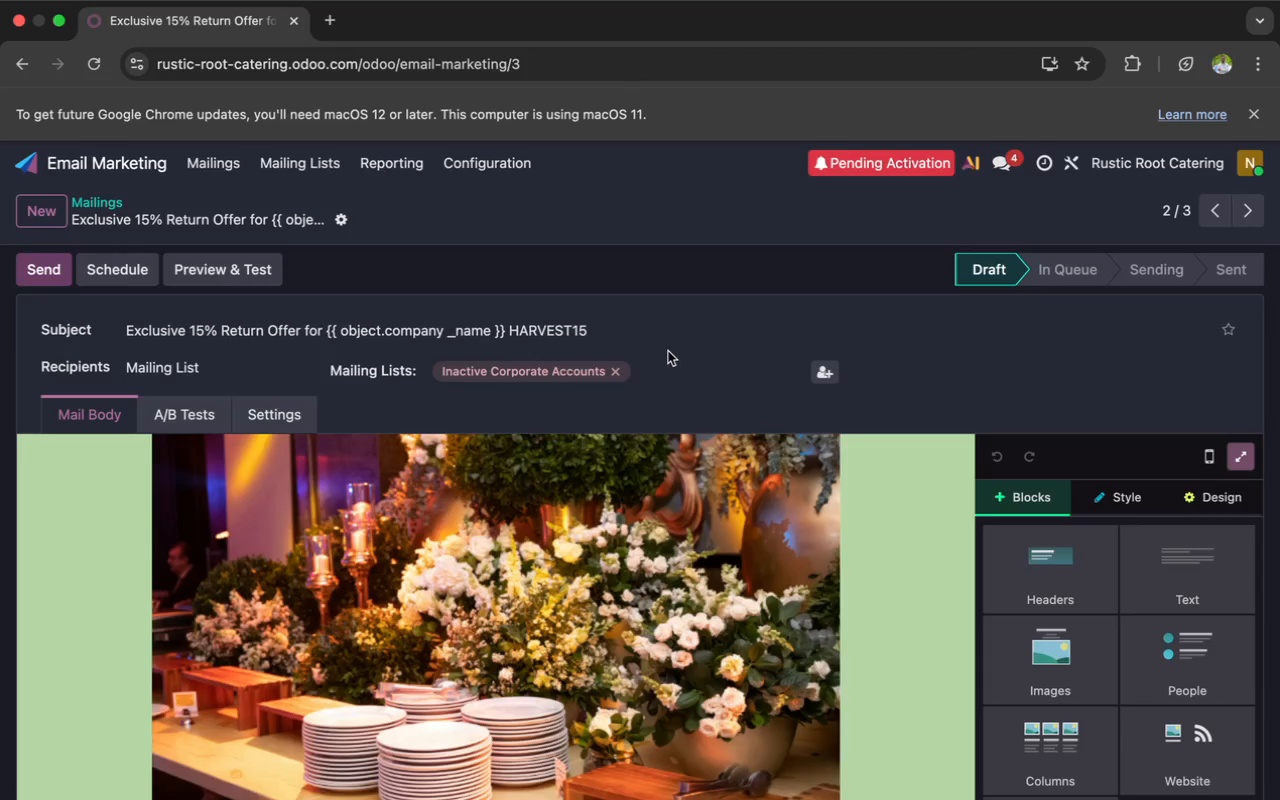 
left_click_drag(start_coordinate=[615, 325], to_coordinate=[118, 330])
 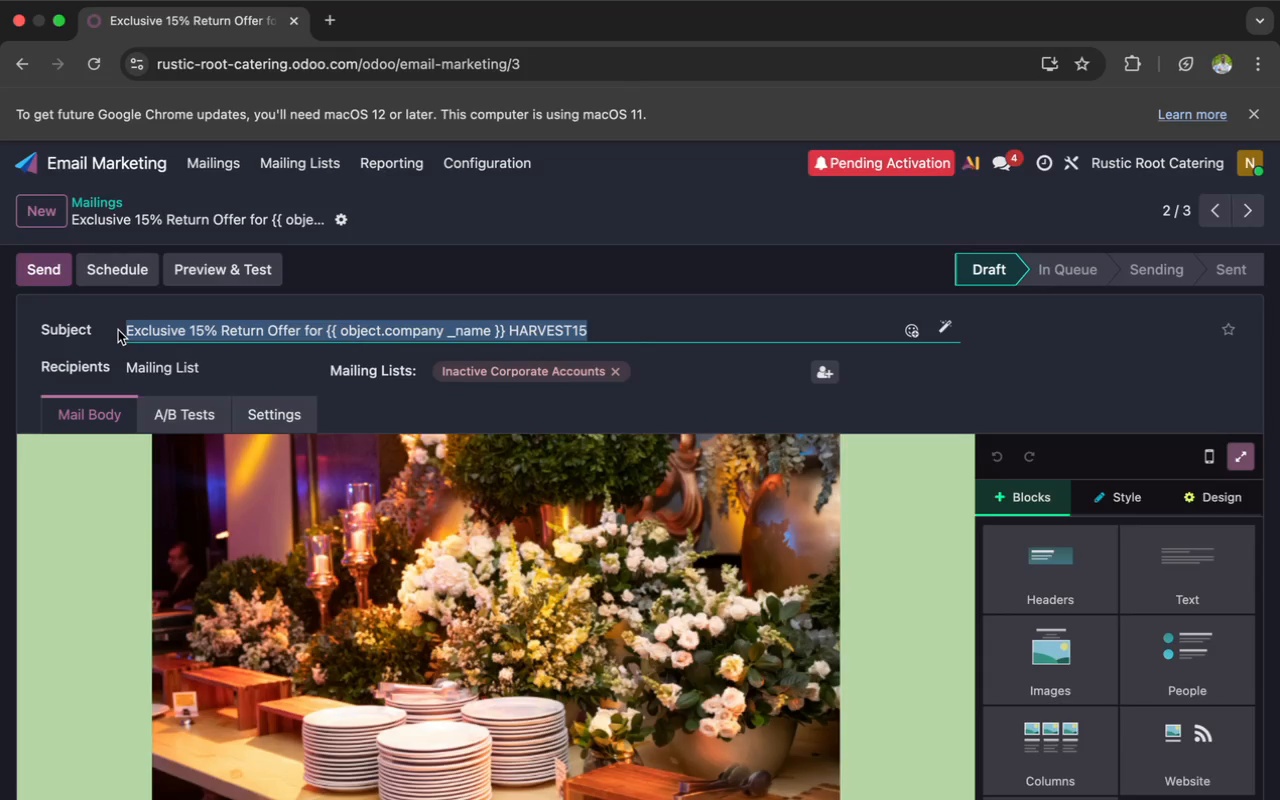 
key(Backspace)
 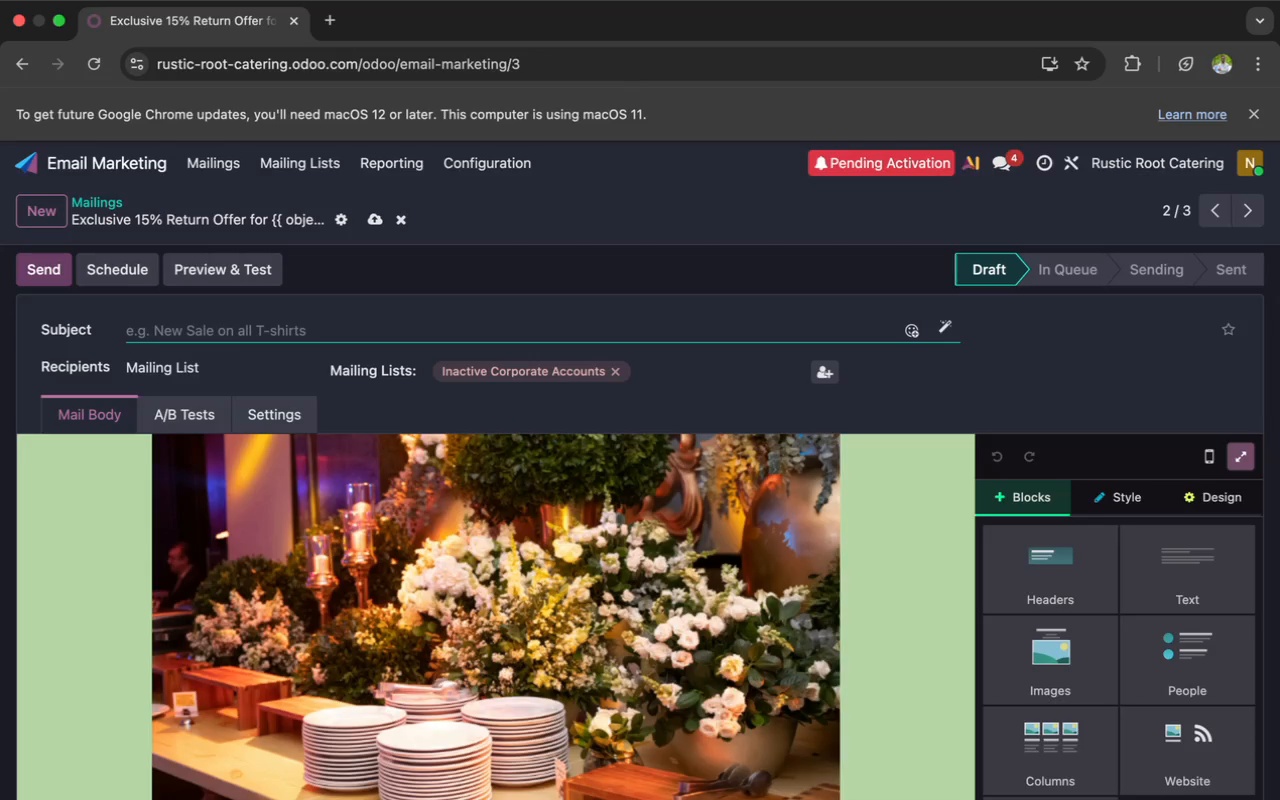 
wait(82.56)
 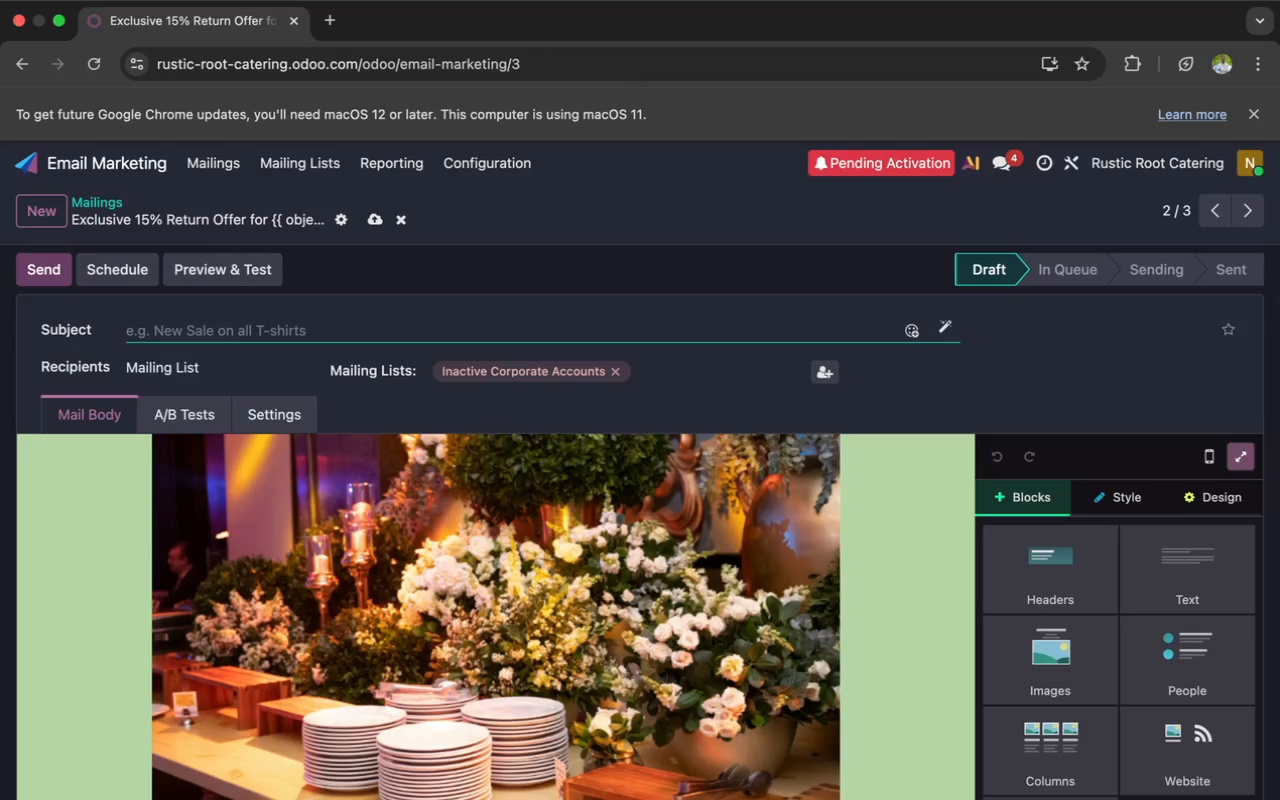 
left_click([398, 221])
 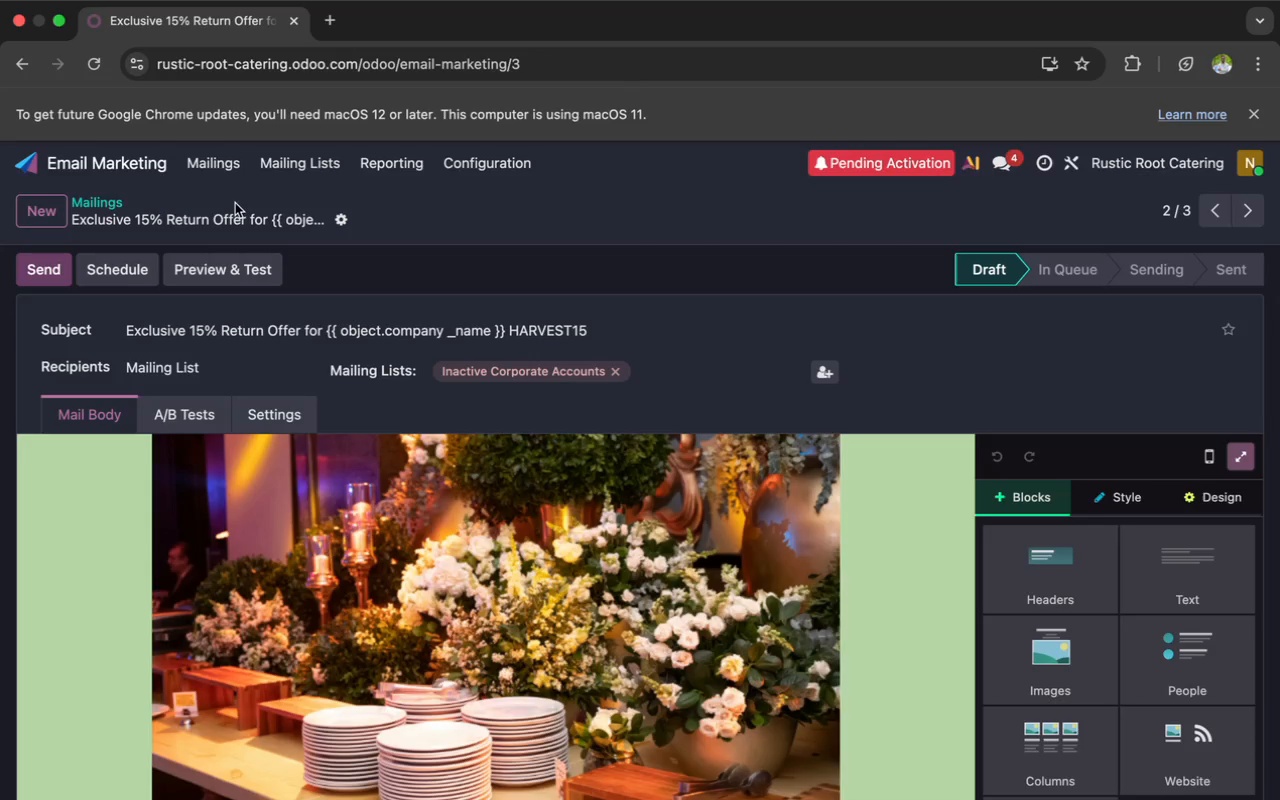 
left_click([296, 157])
 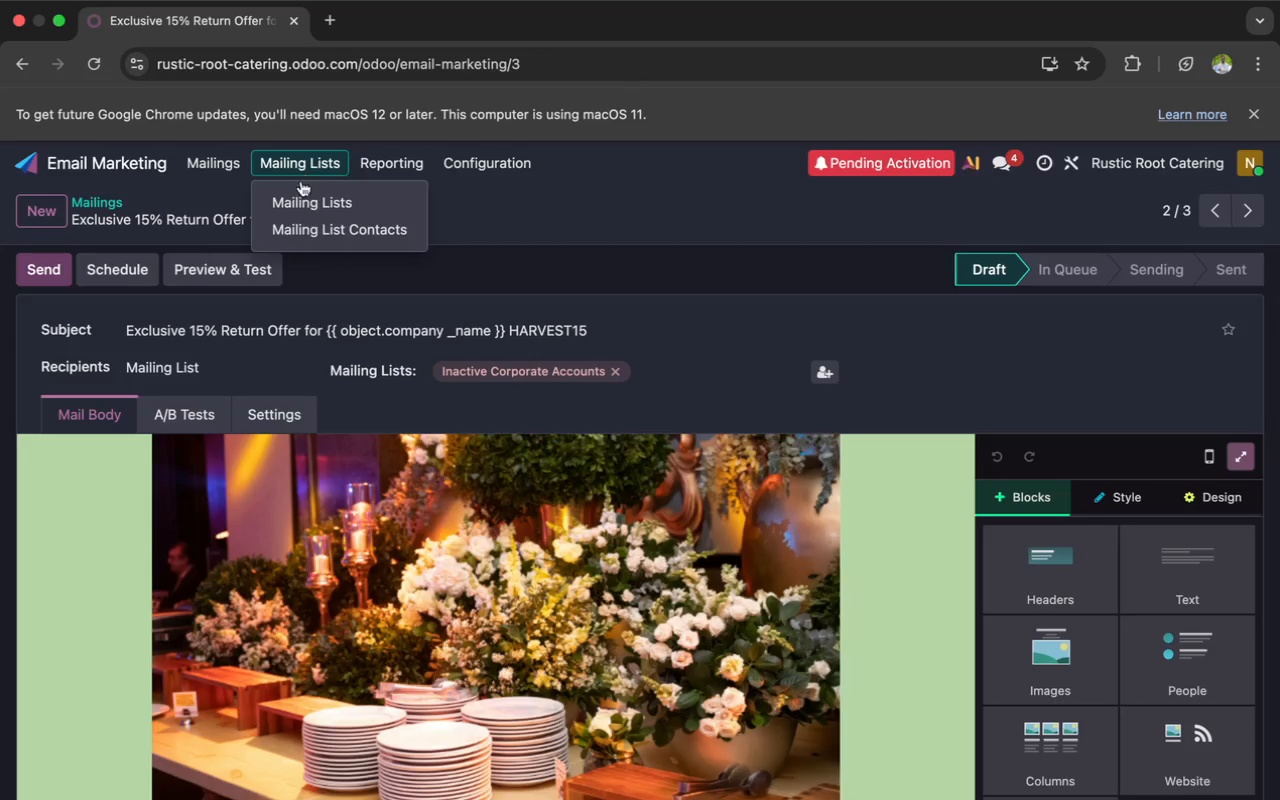 
left_click([304, 202])
 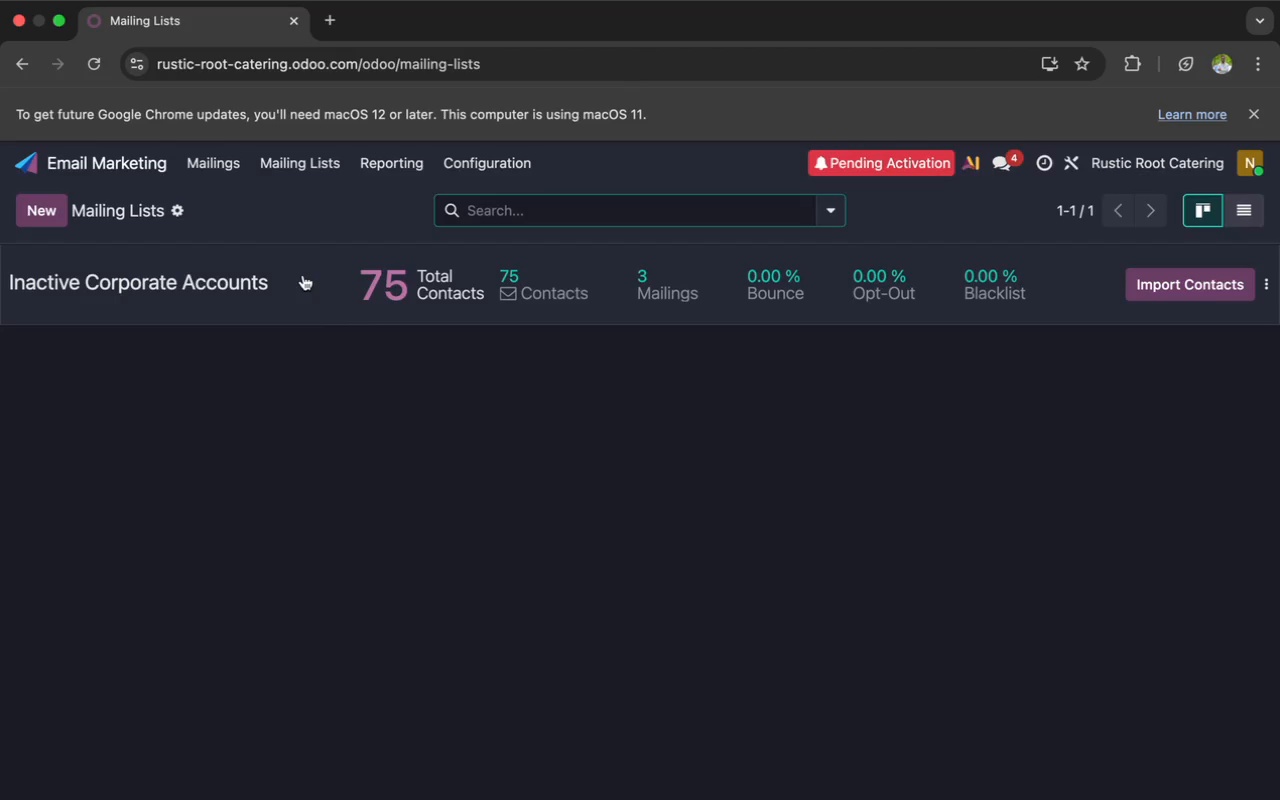 
left_click([211, 160])
 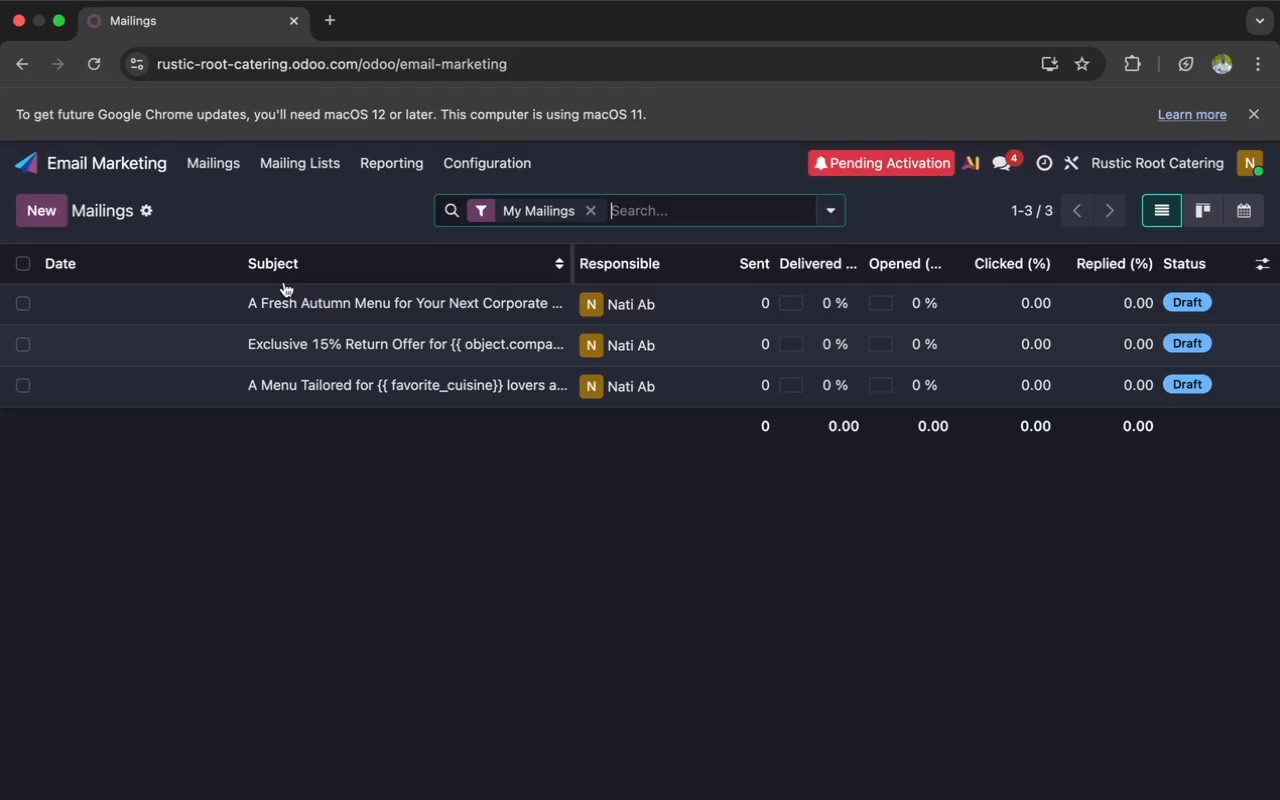 
left_click([302, 338])
 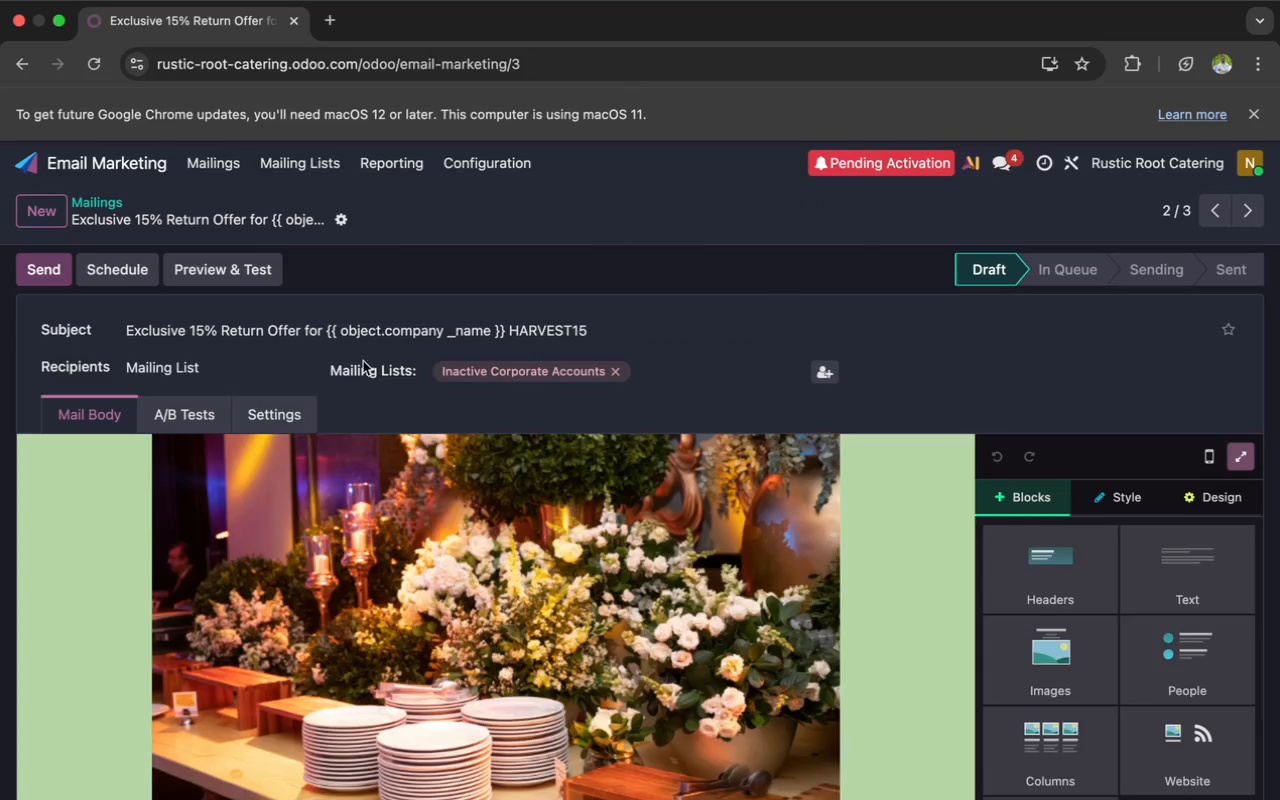 
left_click([207, 259])
 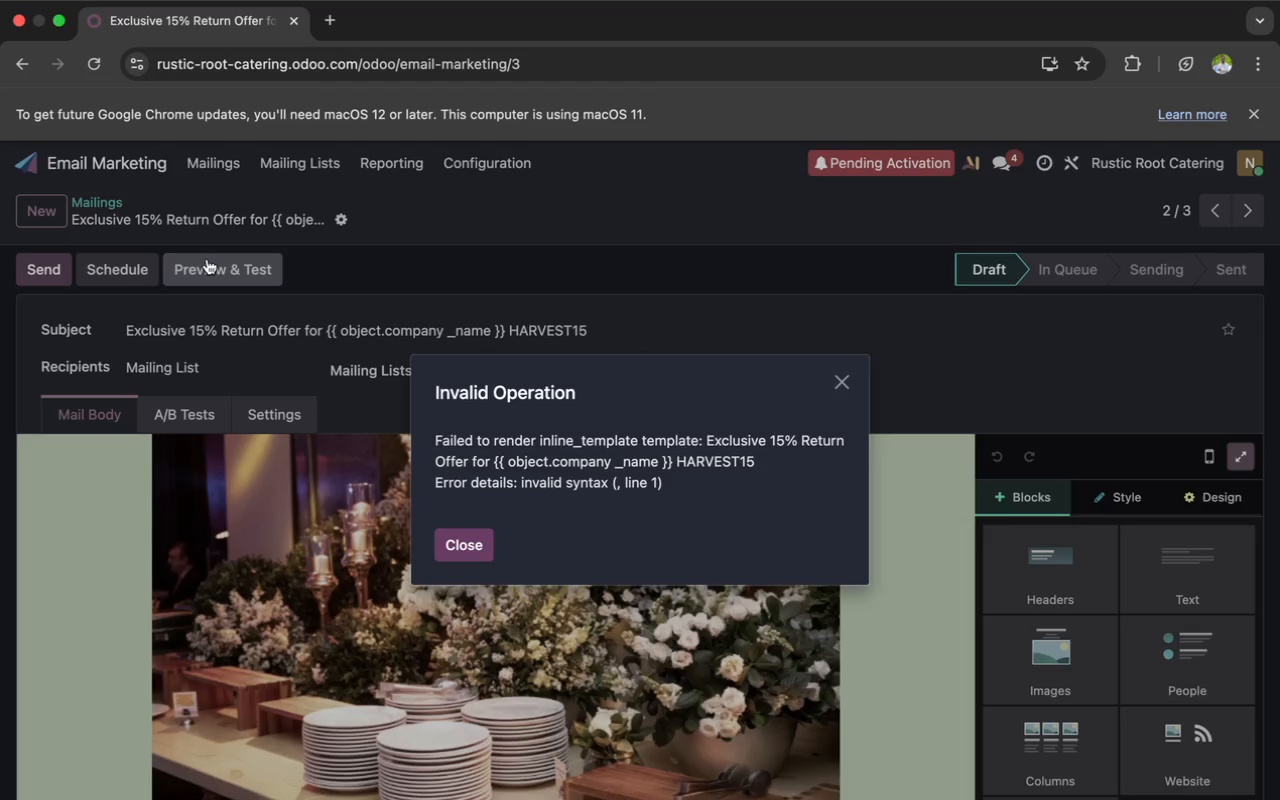 
wait(86.53)
 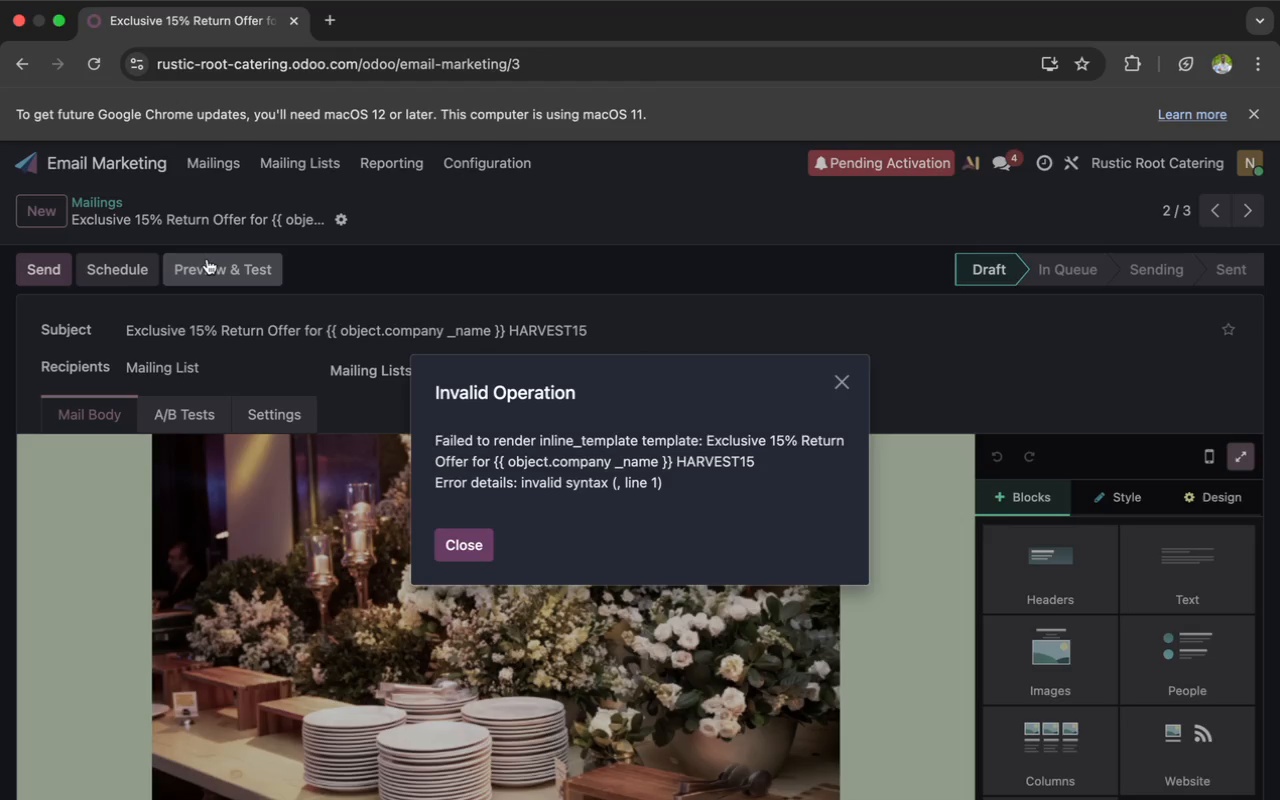 
left_click([445, 536])
 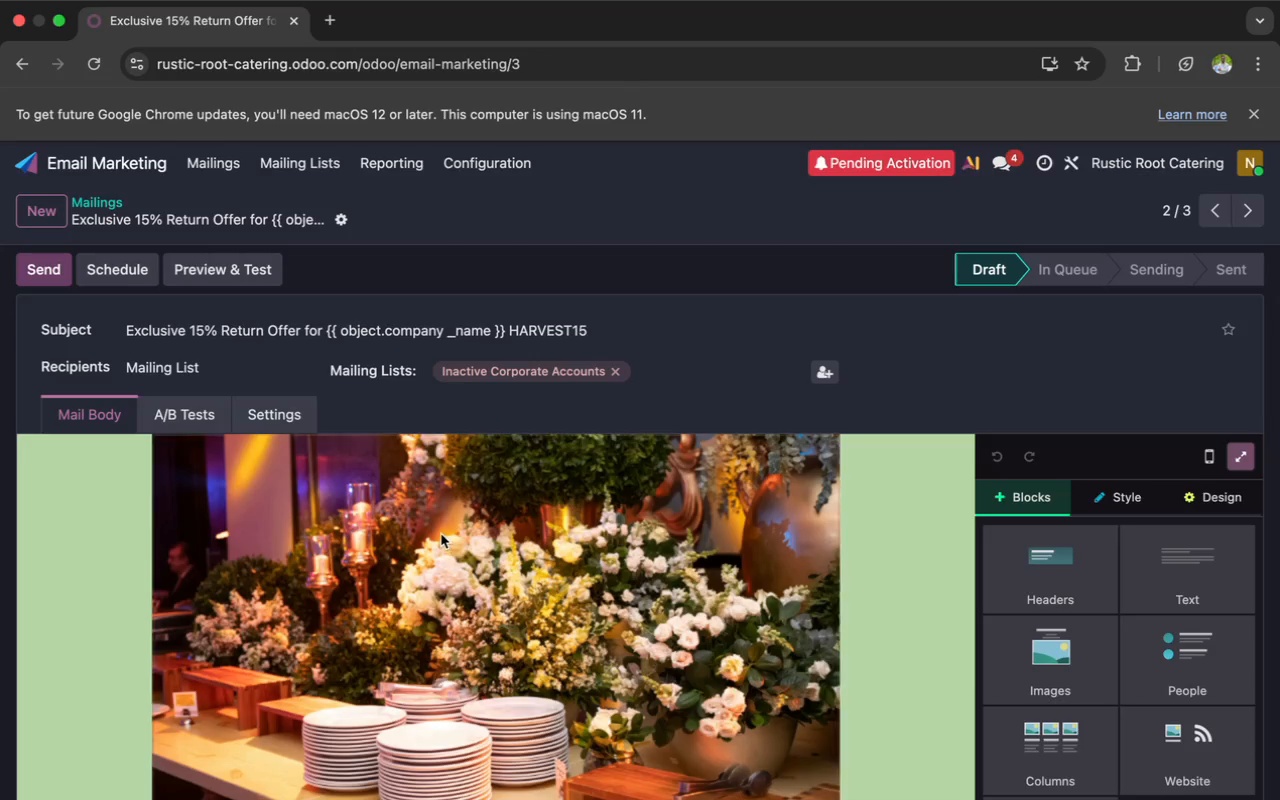 
wait(19.35)
 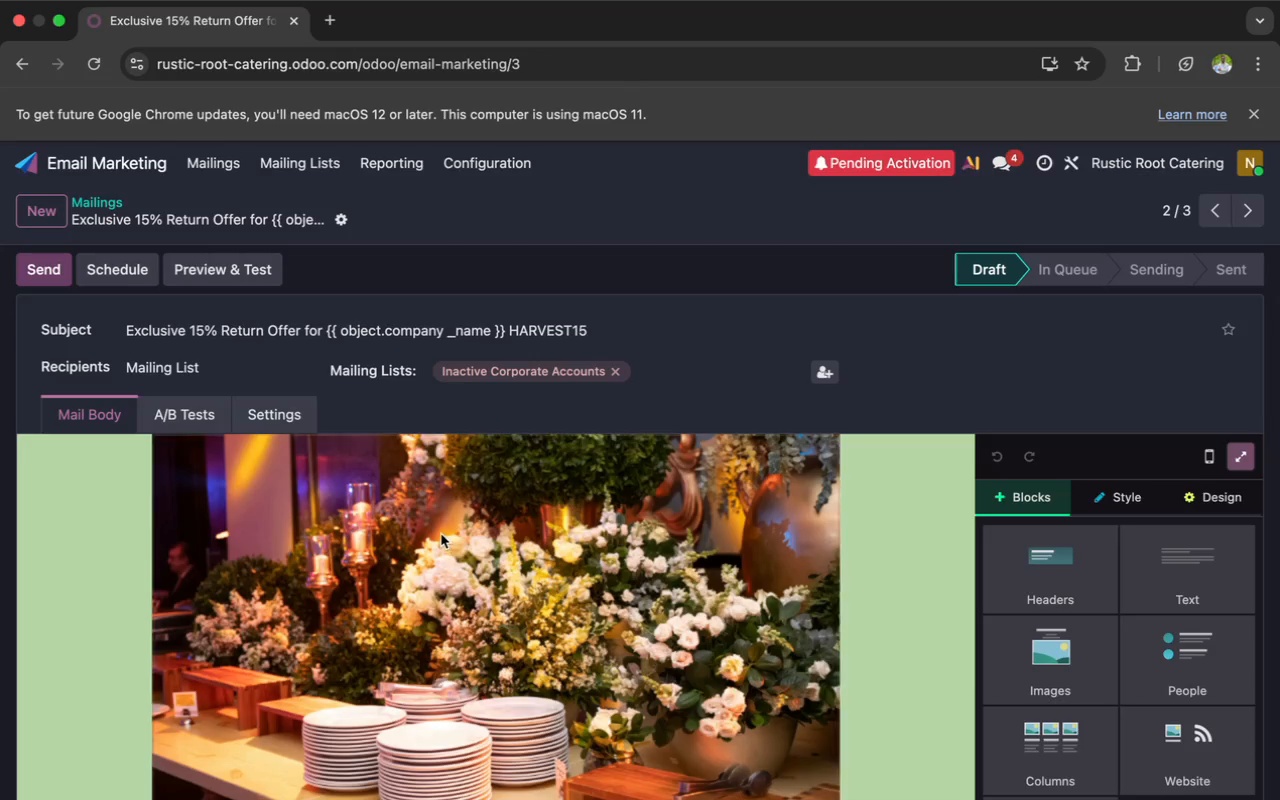 
left_click([510, 330])
 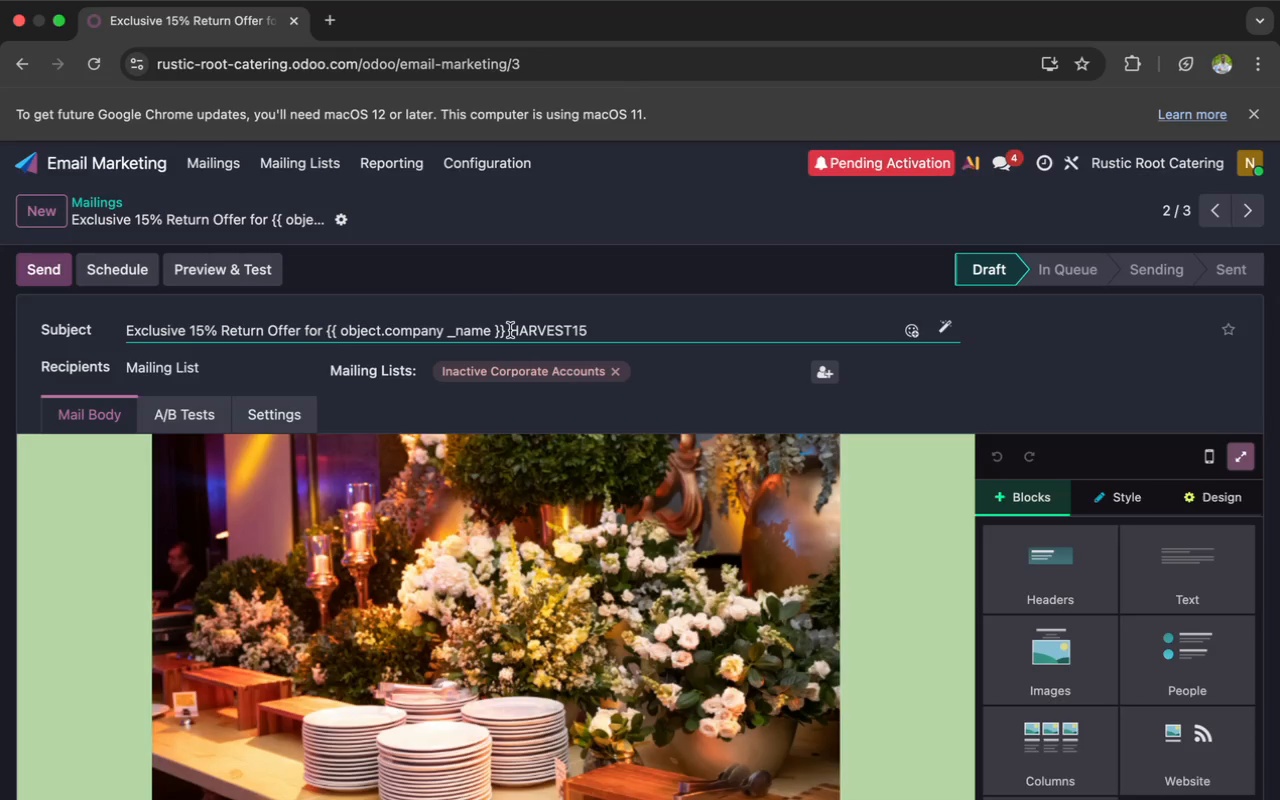 
key(Backspace)
 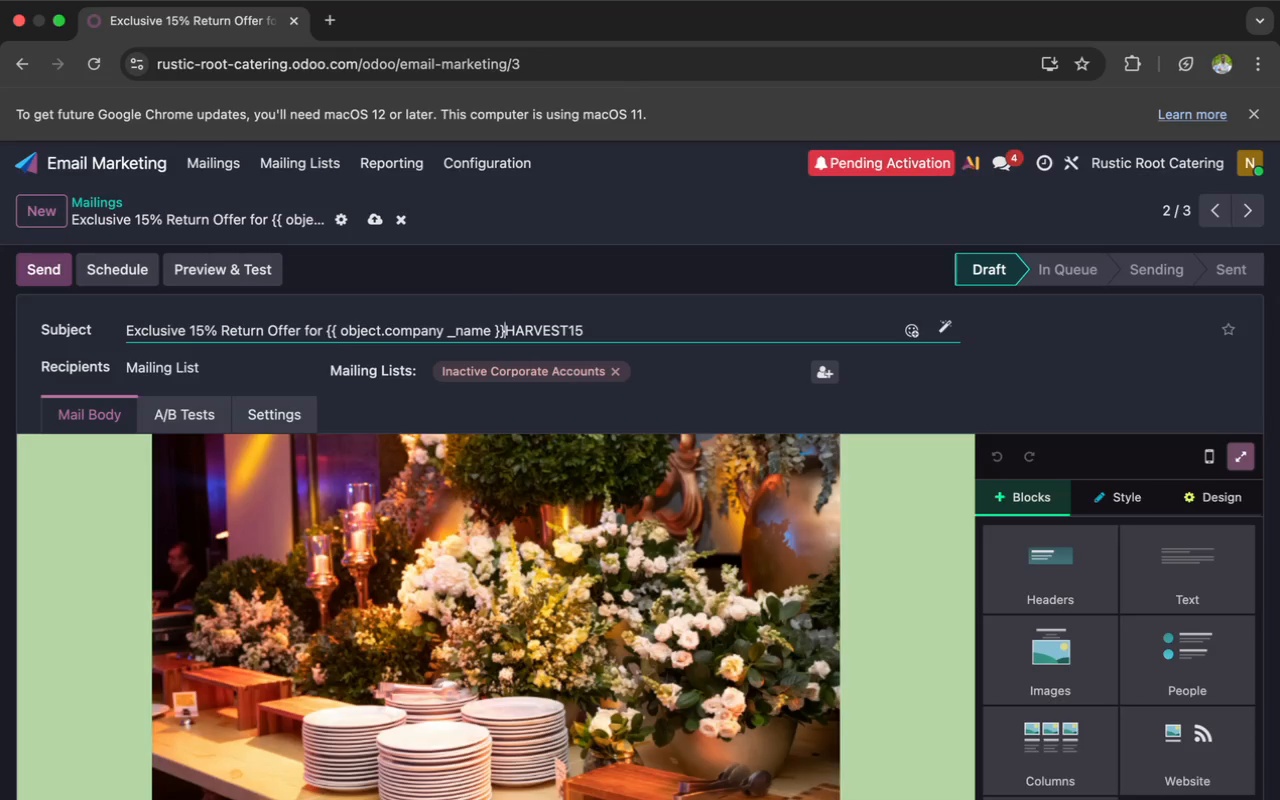 
key(Backspace)
 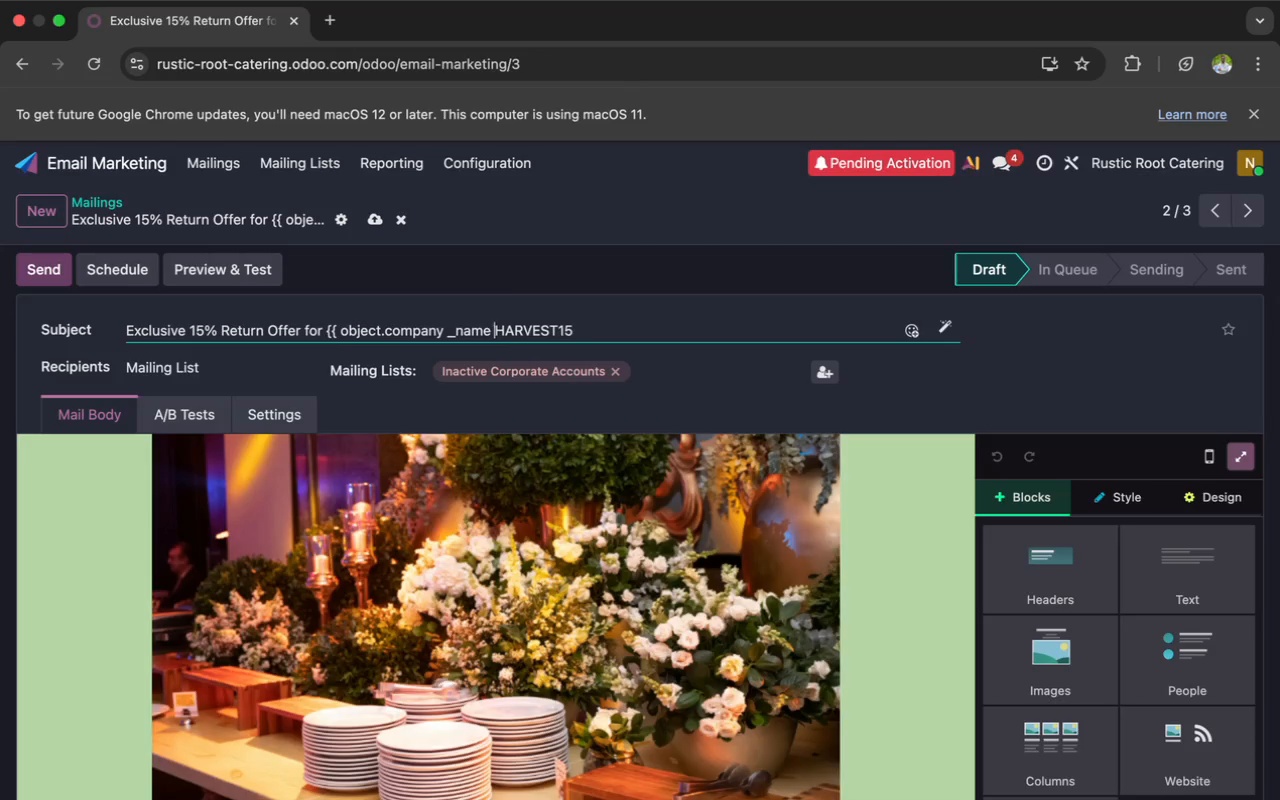 
key(Backspace)
 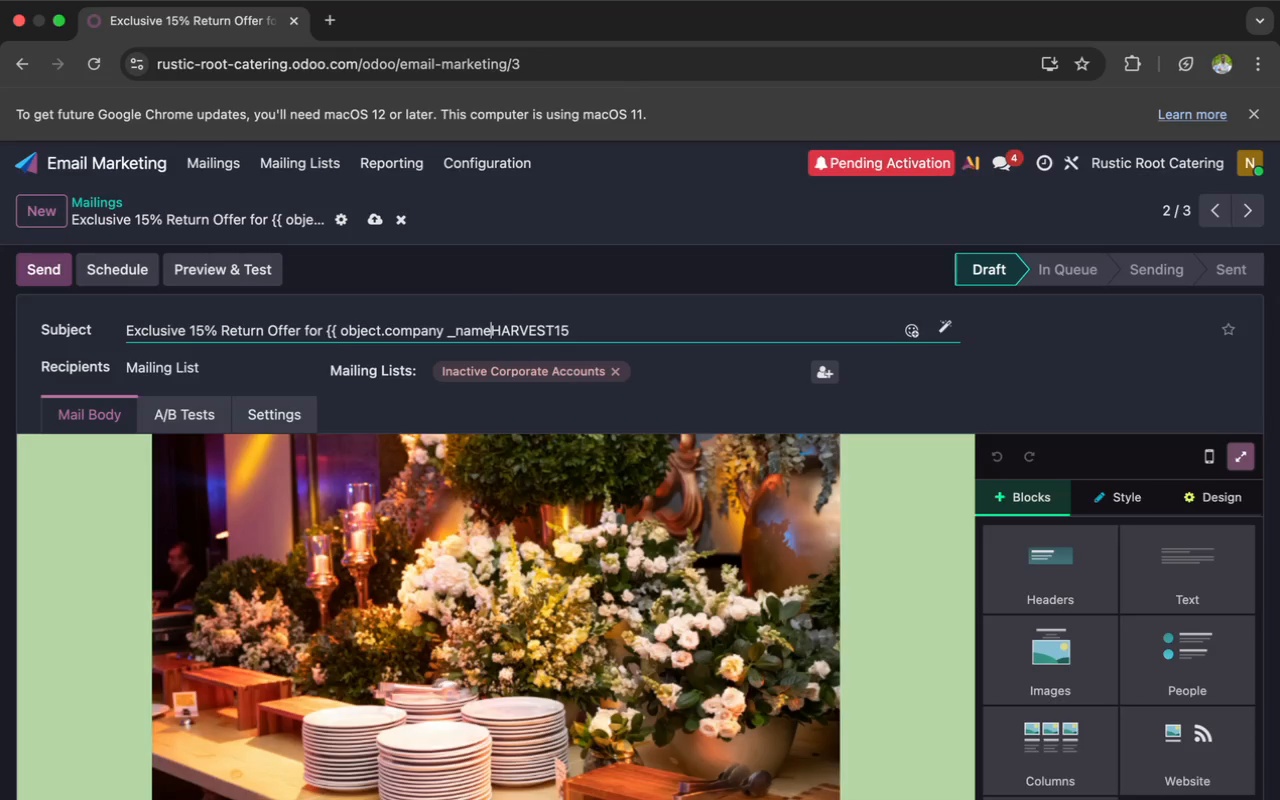 
key(Backspace)
 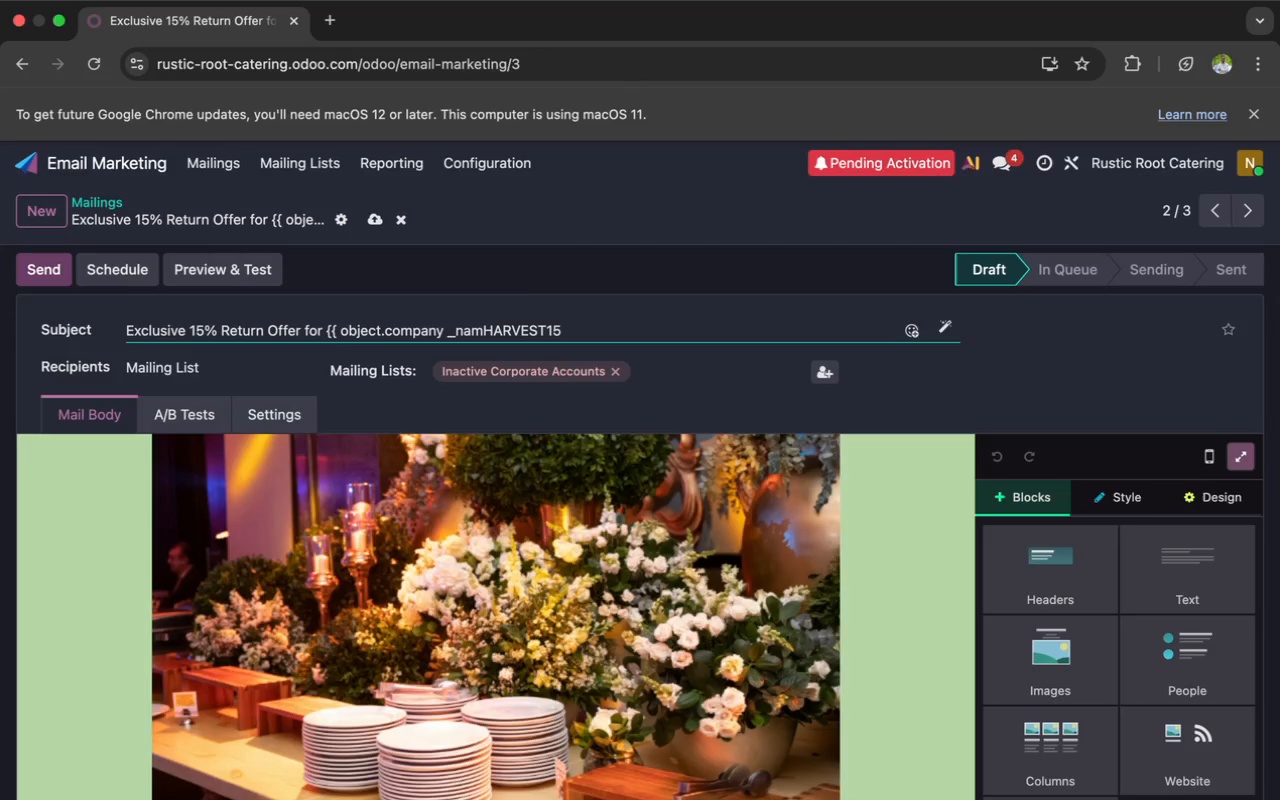 
key(Backspace)
 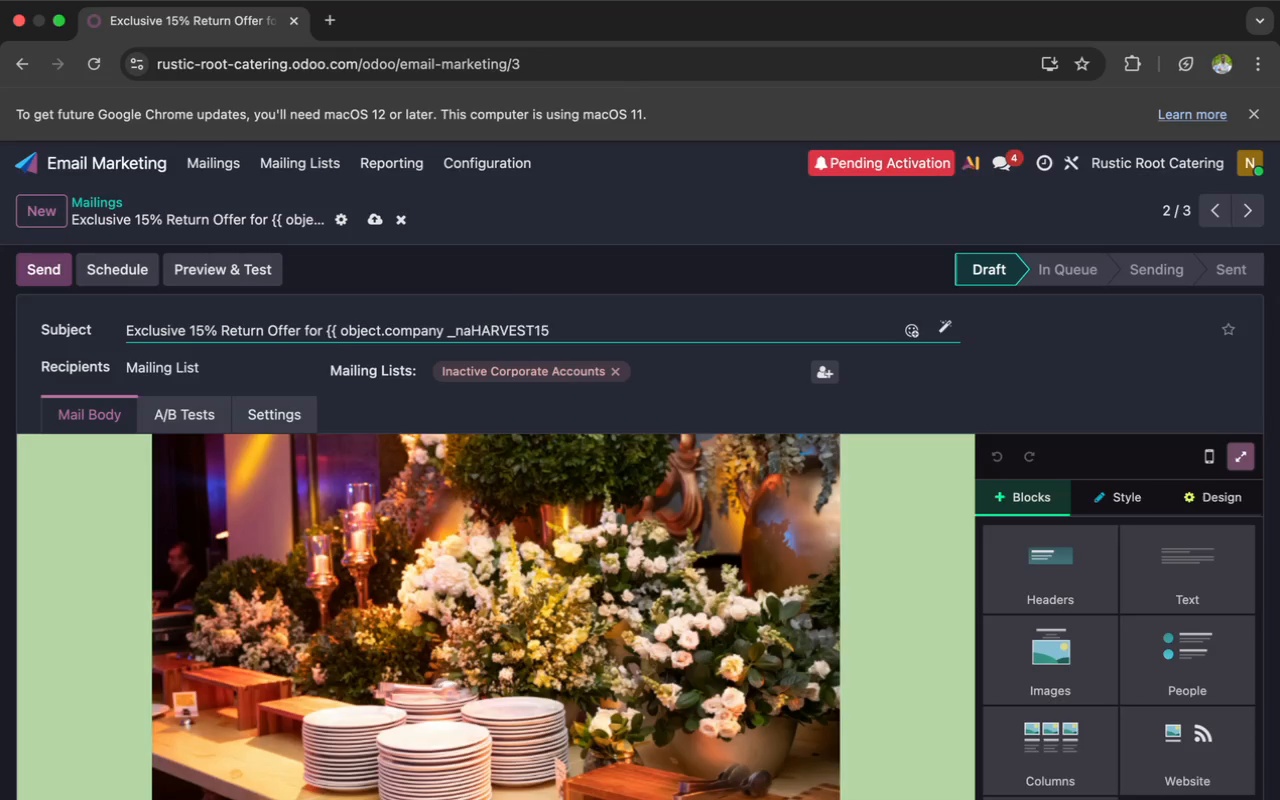 
key(Backspace)
 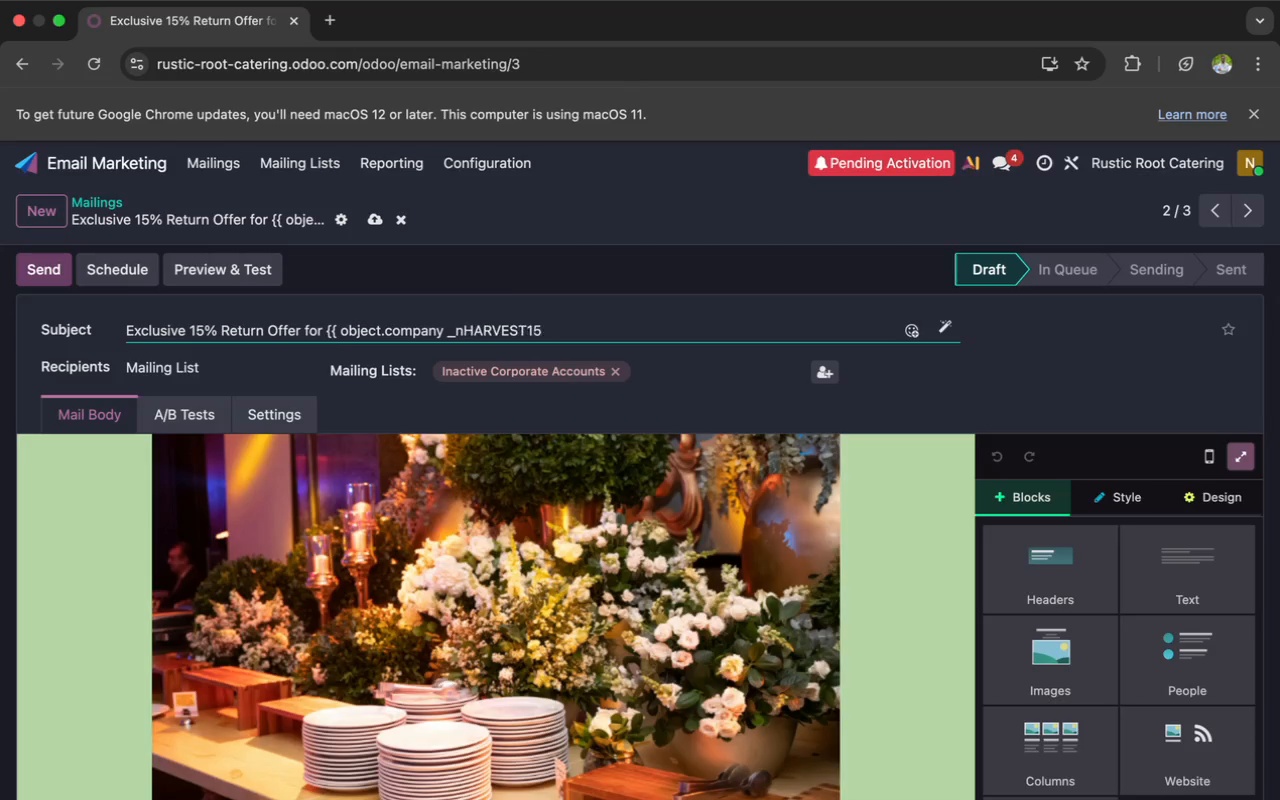 
key(Backspace)
 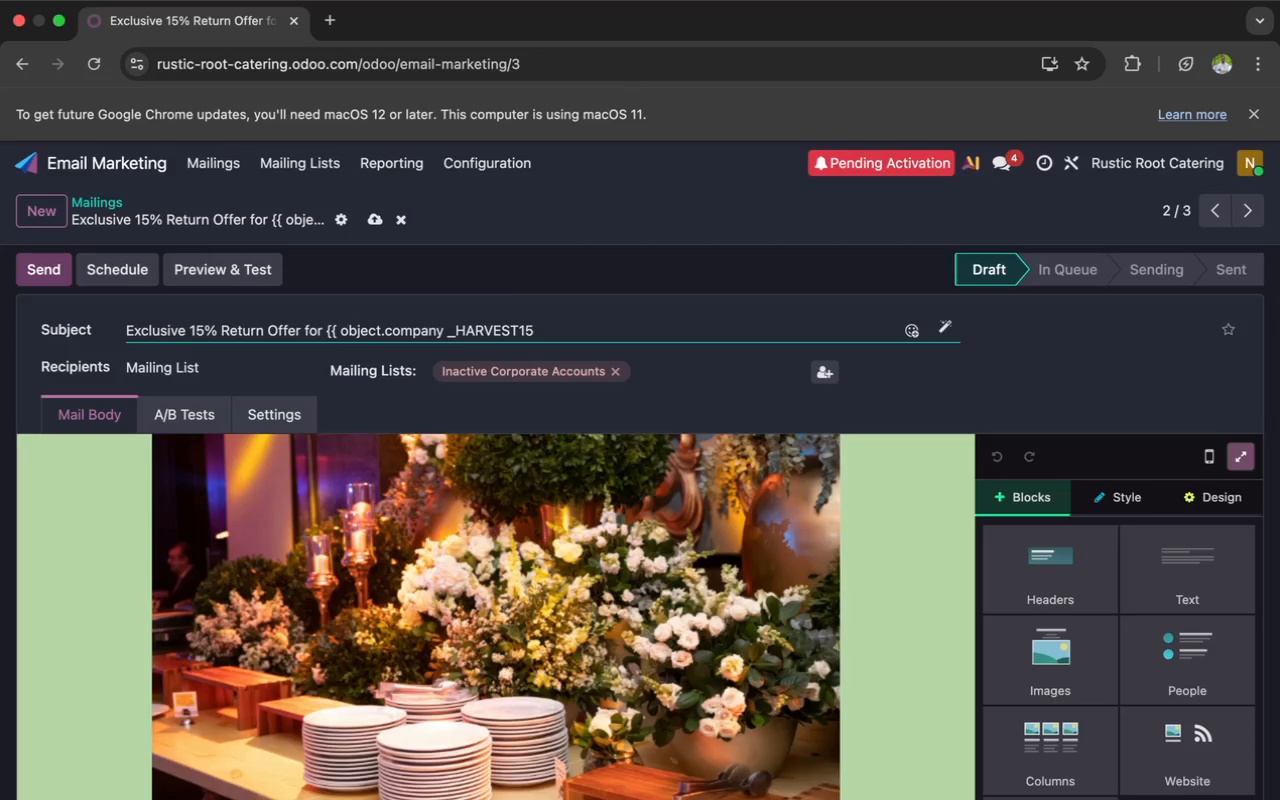 
key(Backspace)
 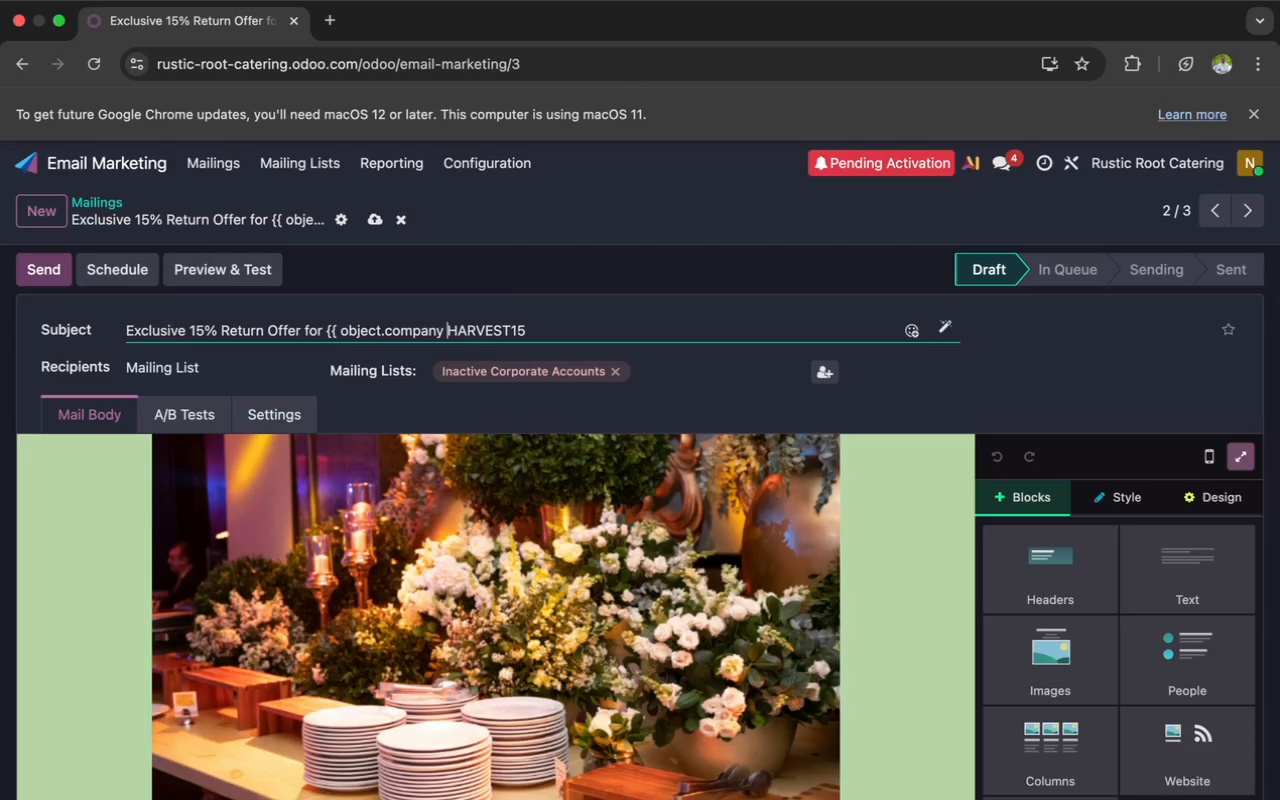 
key(Backspace)
 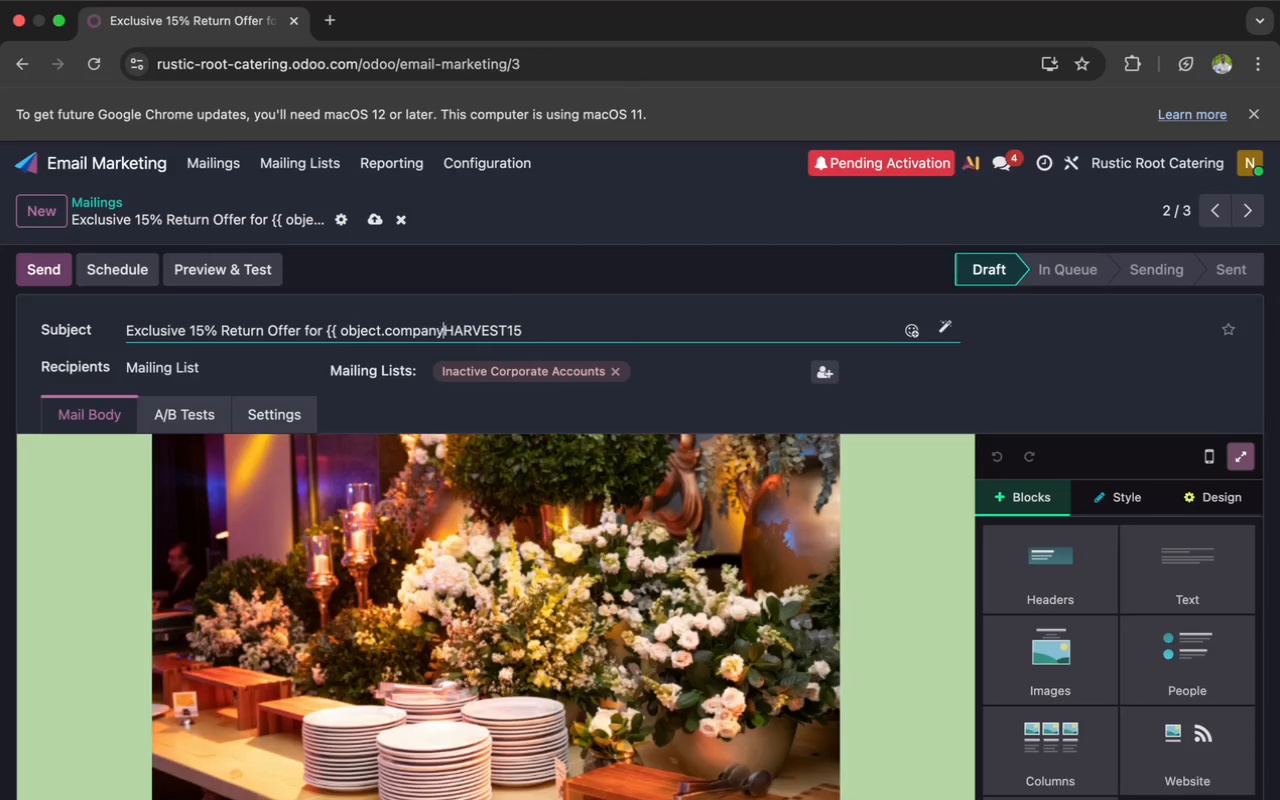 
key(Backspace)
 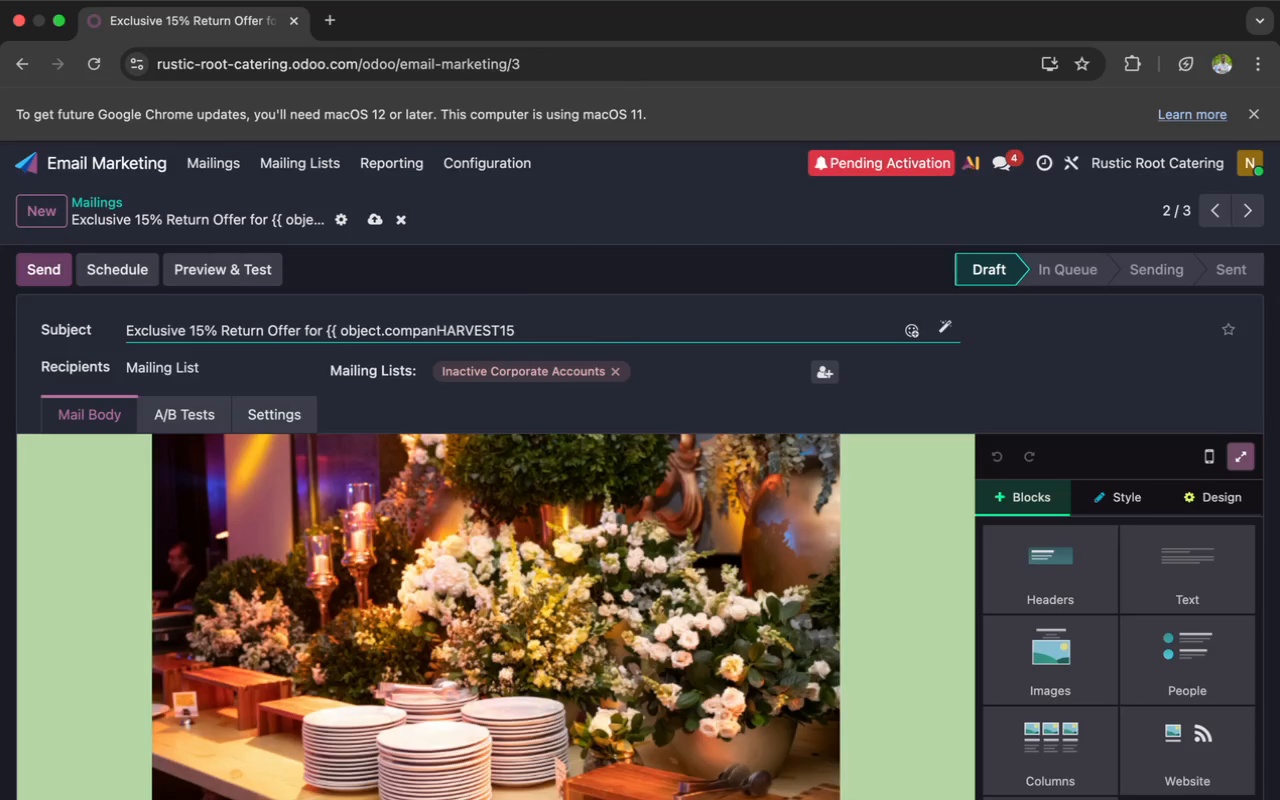 
key(Backspace)
 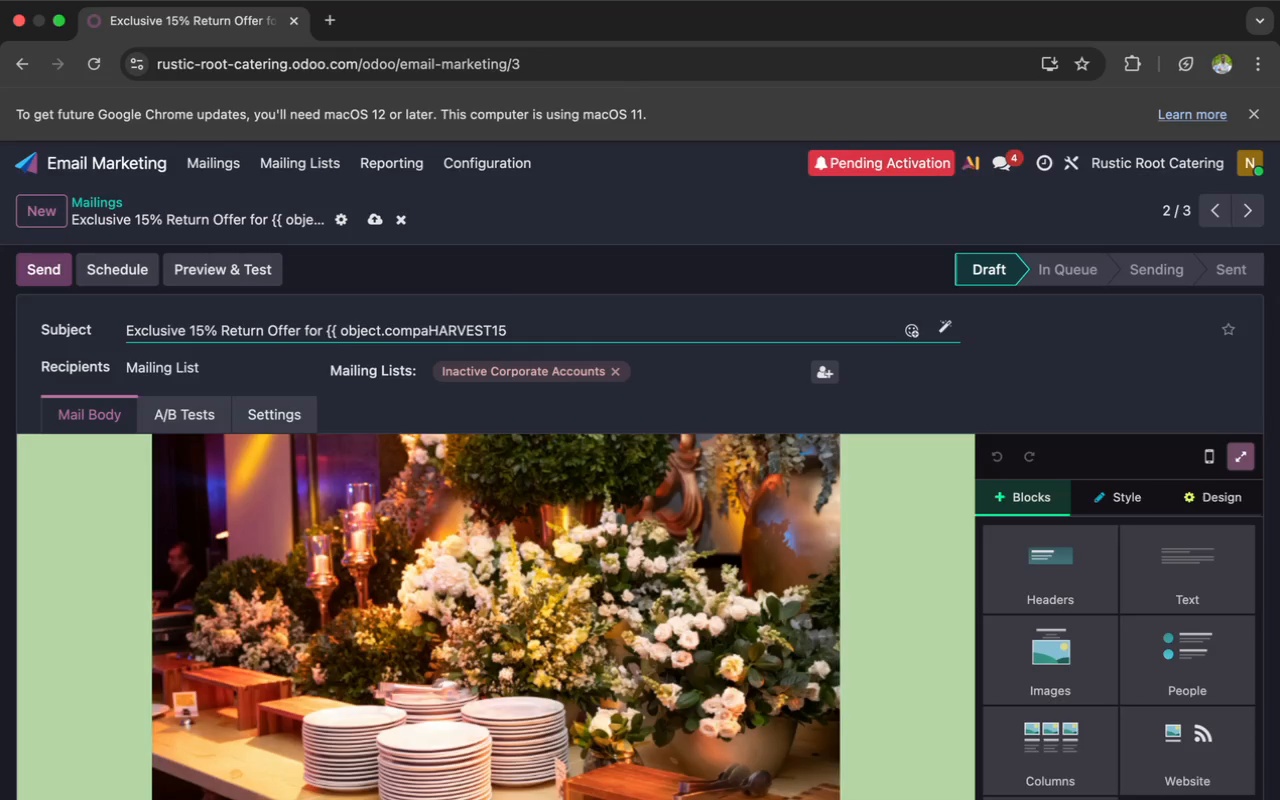 
key(Backspace)
 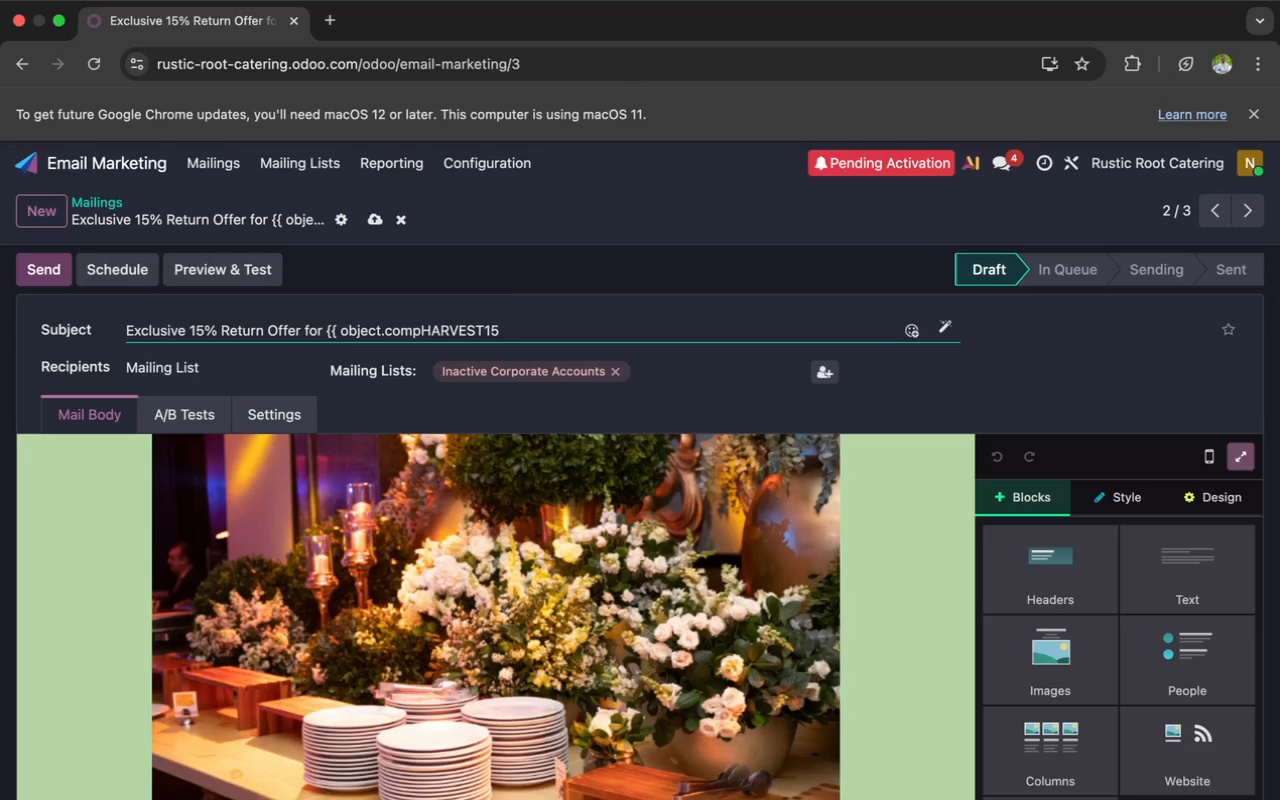 
key(Backspace)
 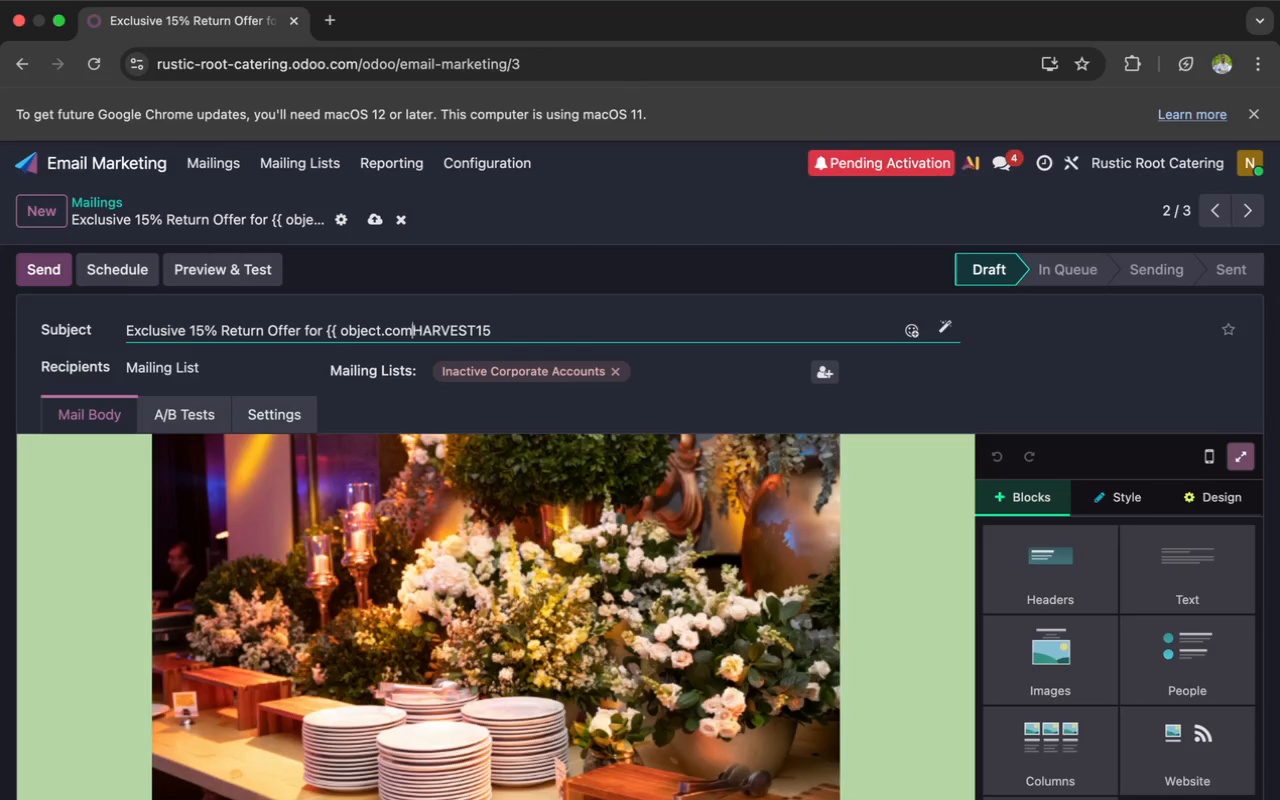 
key(Backspace)
 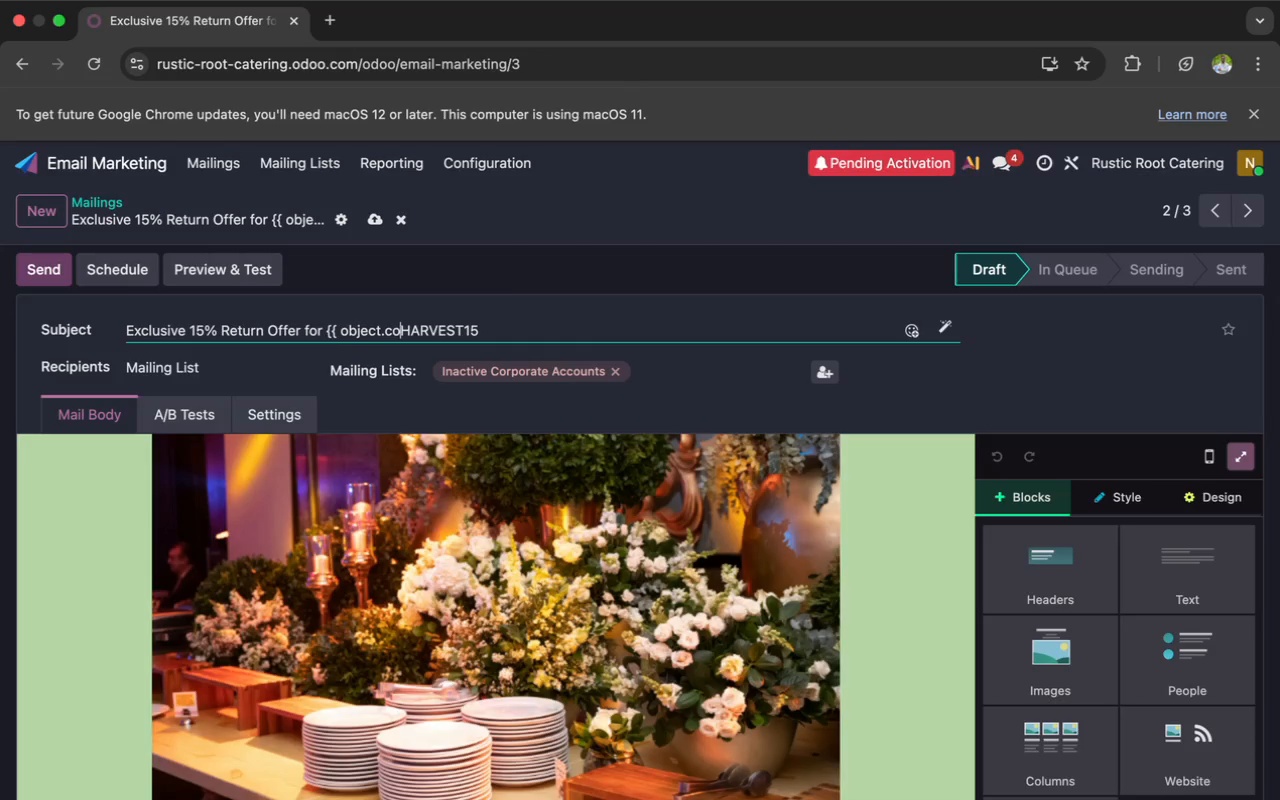 
key(Backspace)
 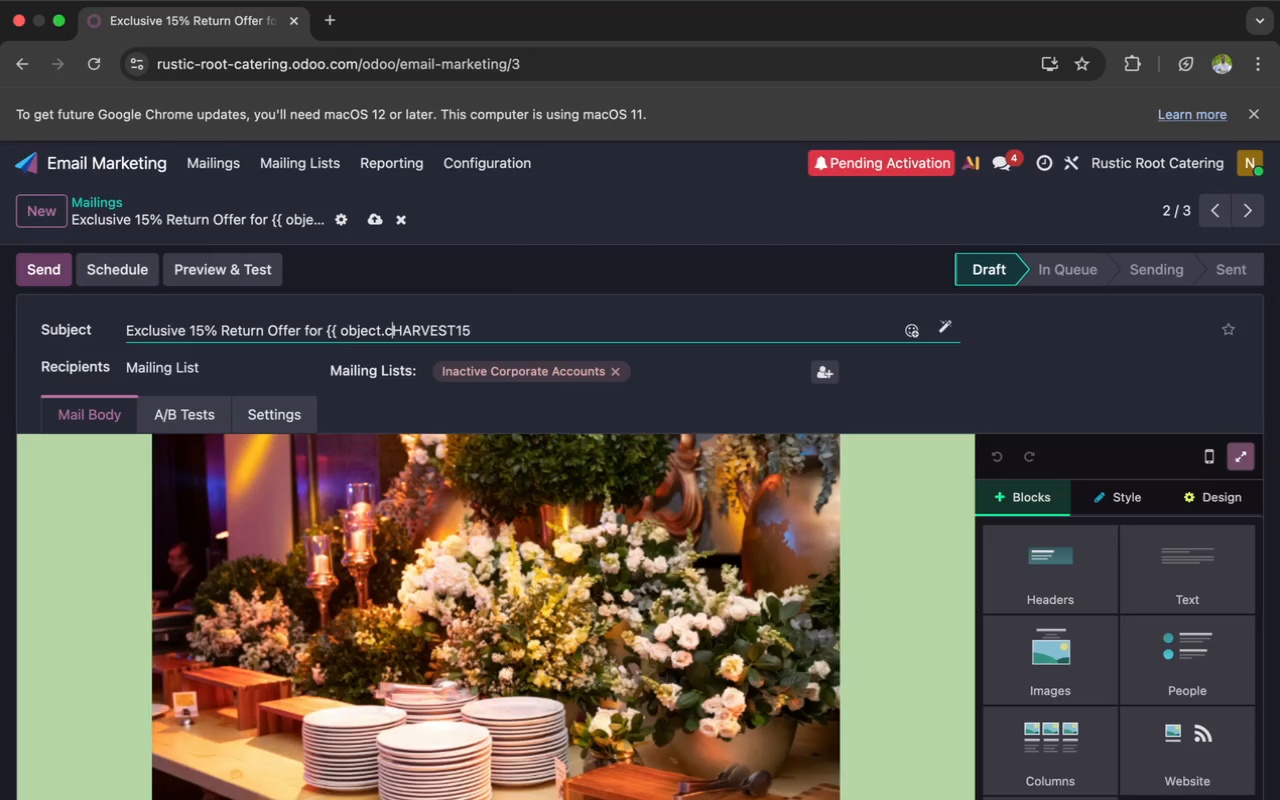 
key(Backspace)
 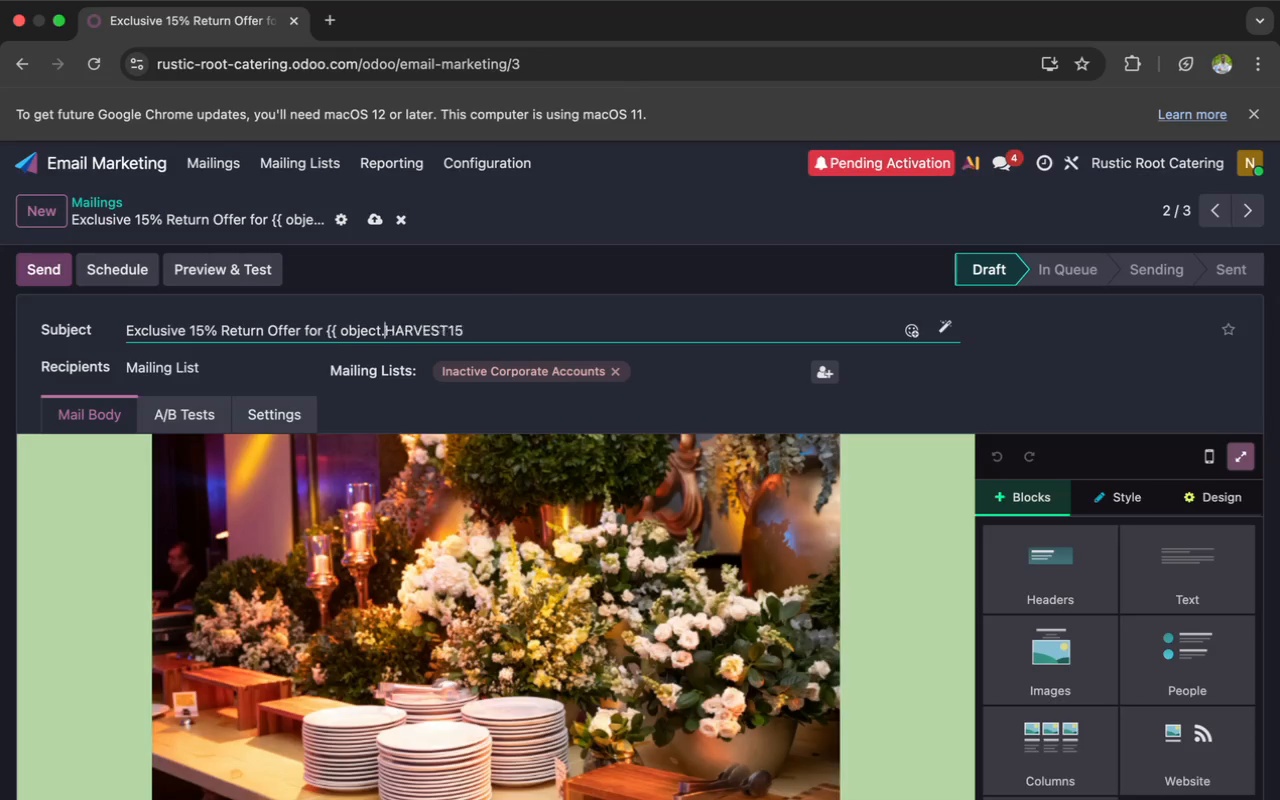 
key(Backspace)
 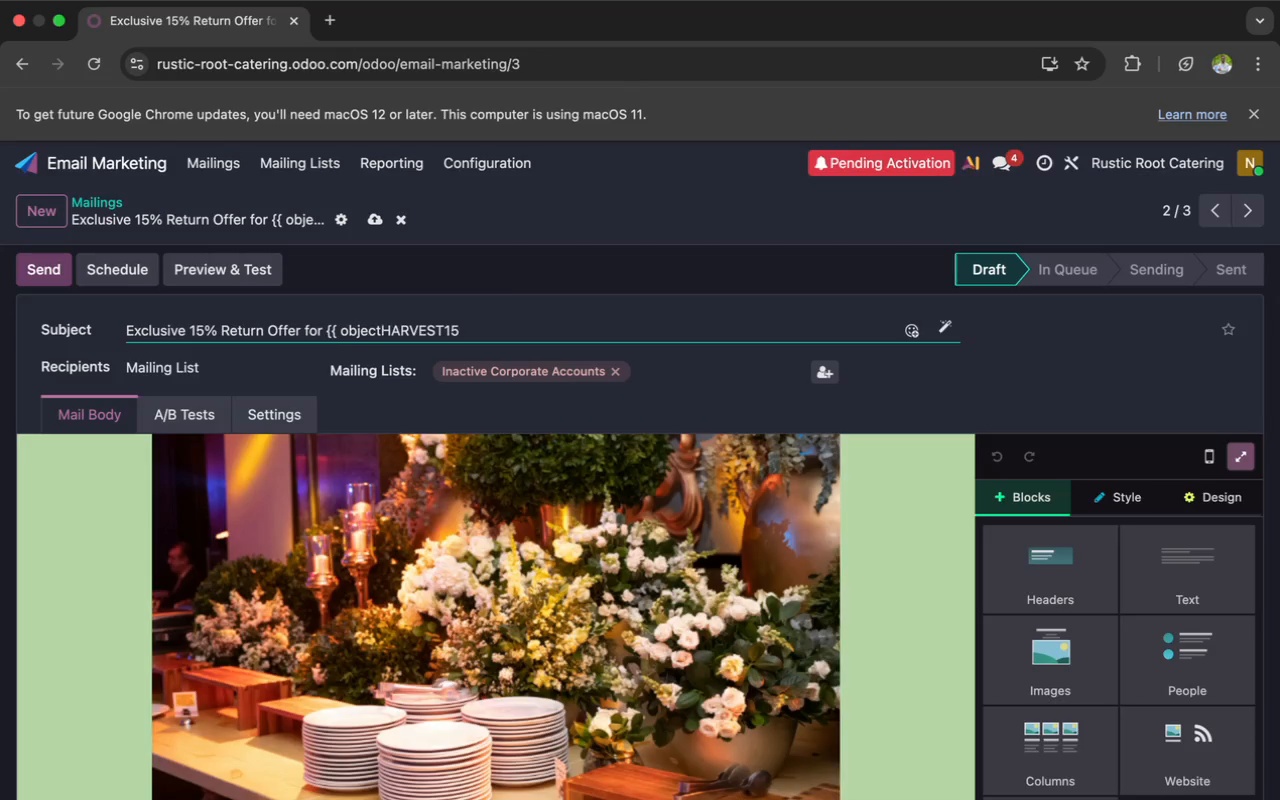 
key(Backspace)
 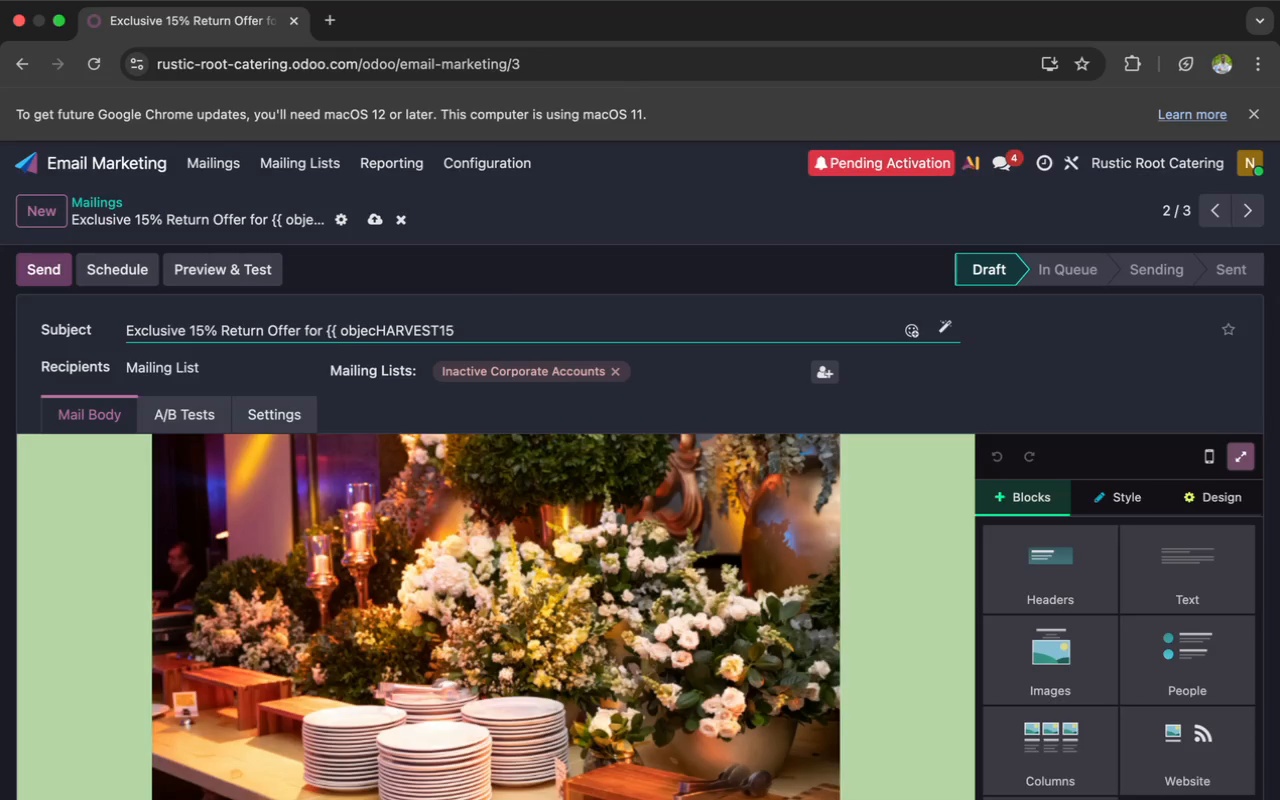 
key(Backspace)
 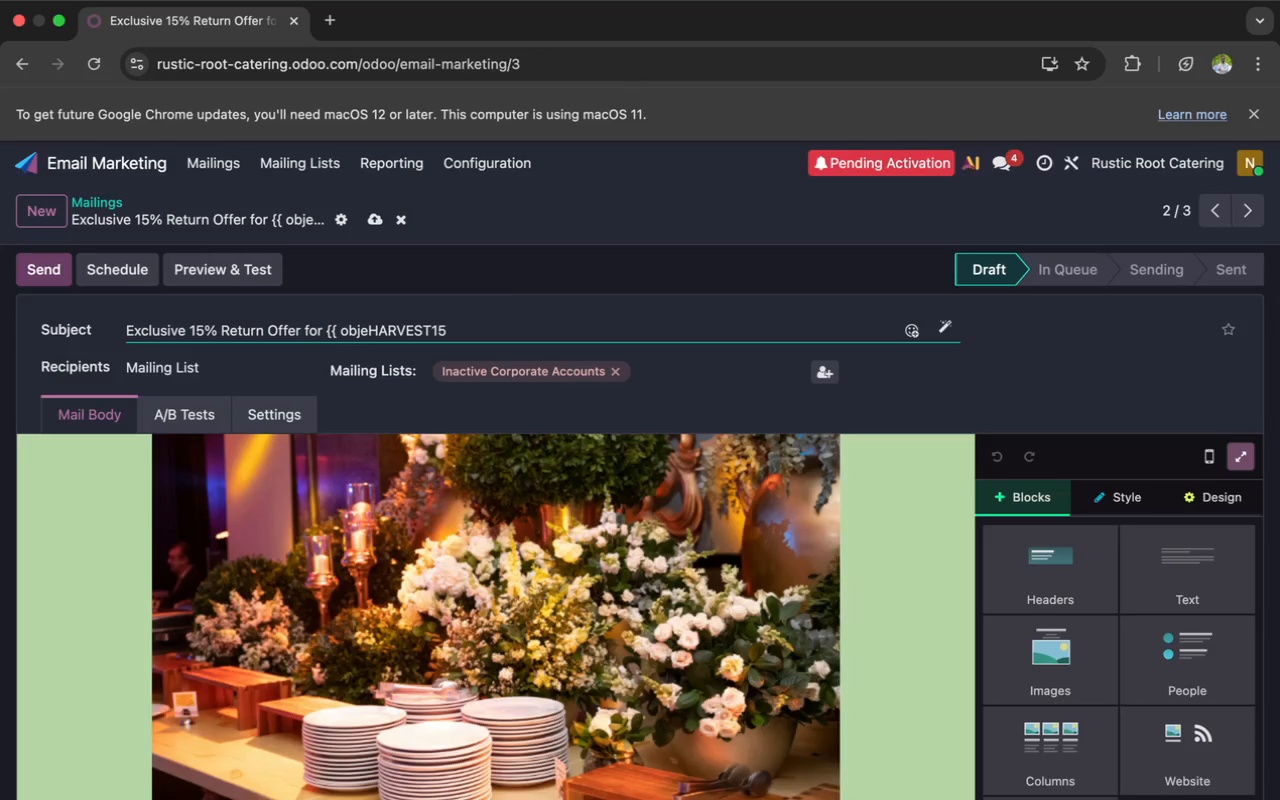 
key(Backspace)
 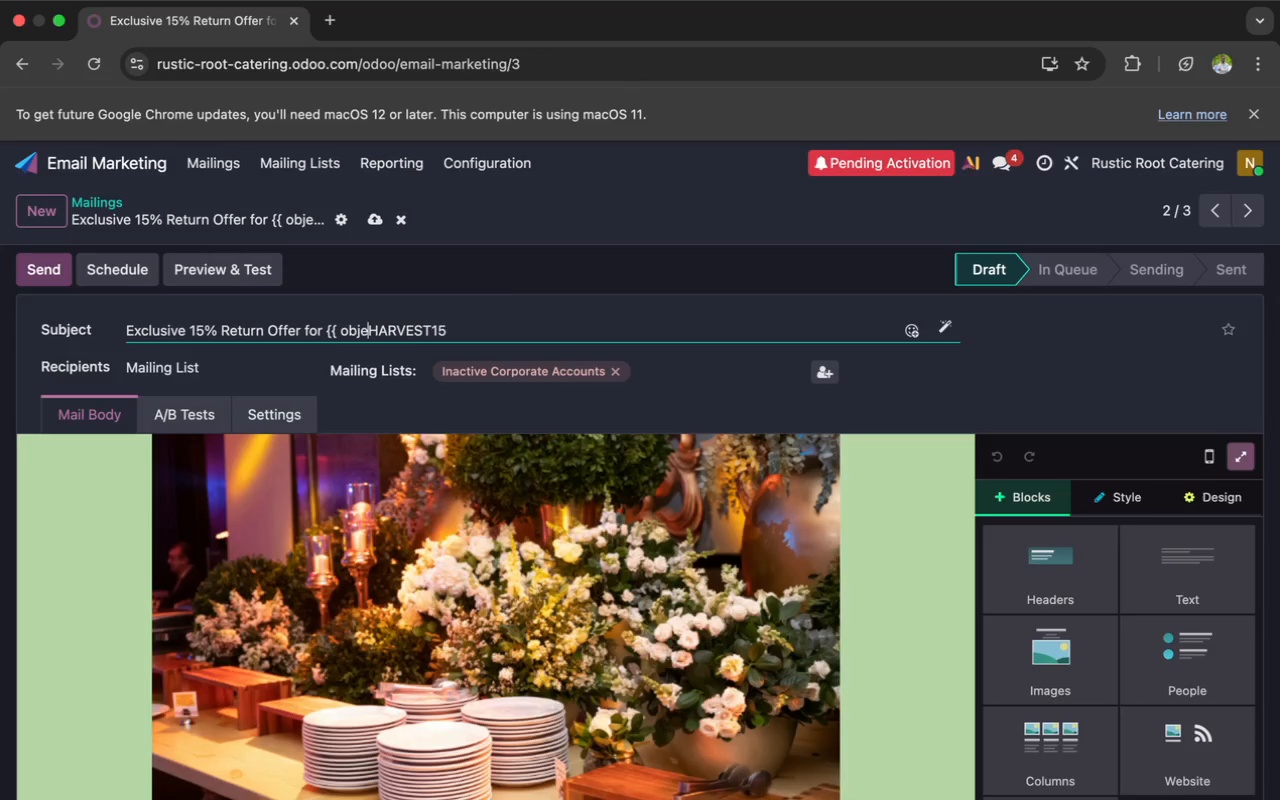 
key(Backspace)
 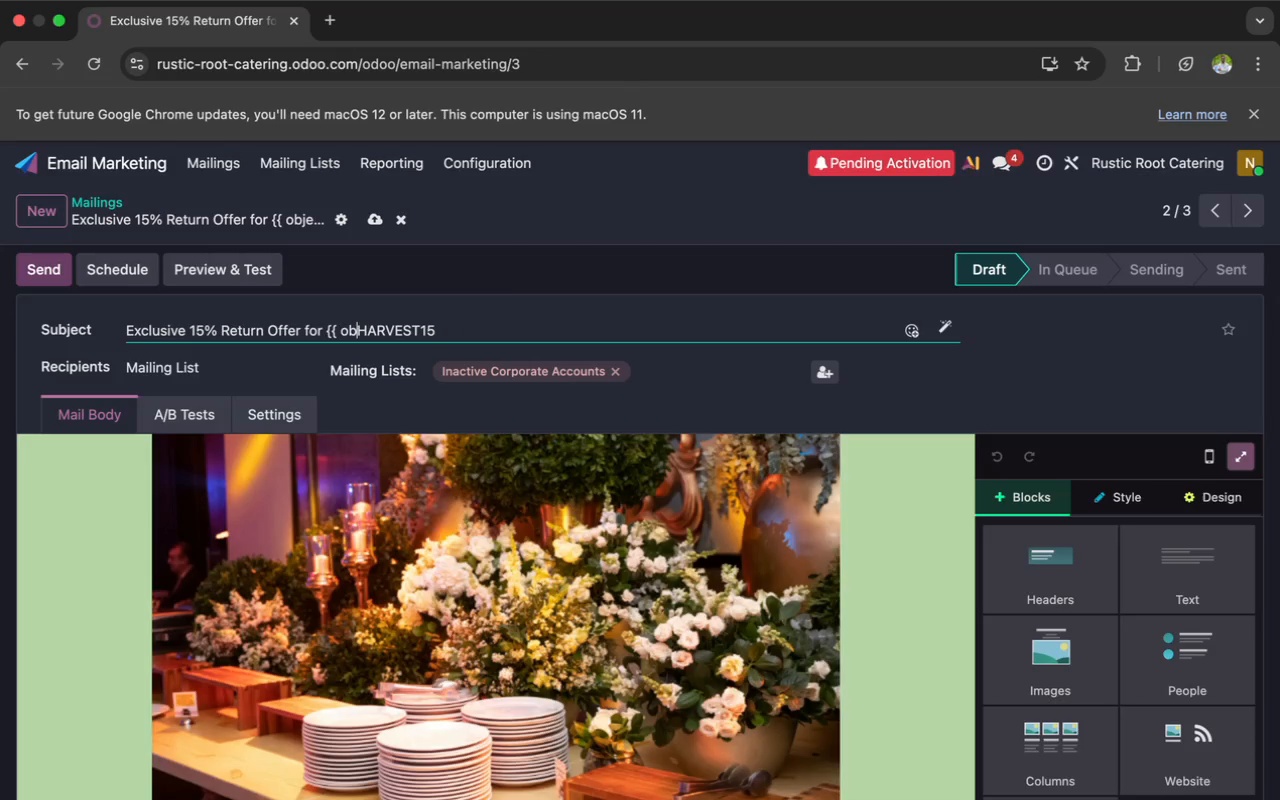 
key(Backspace)
 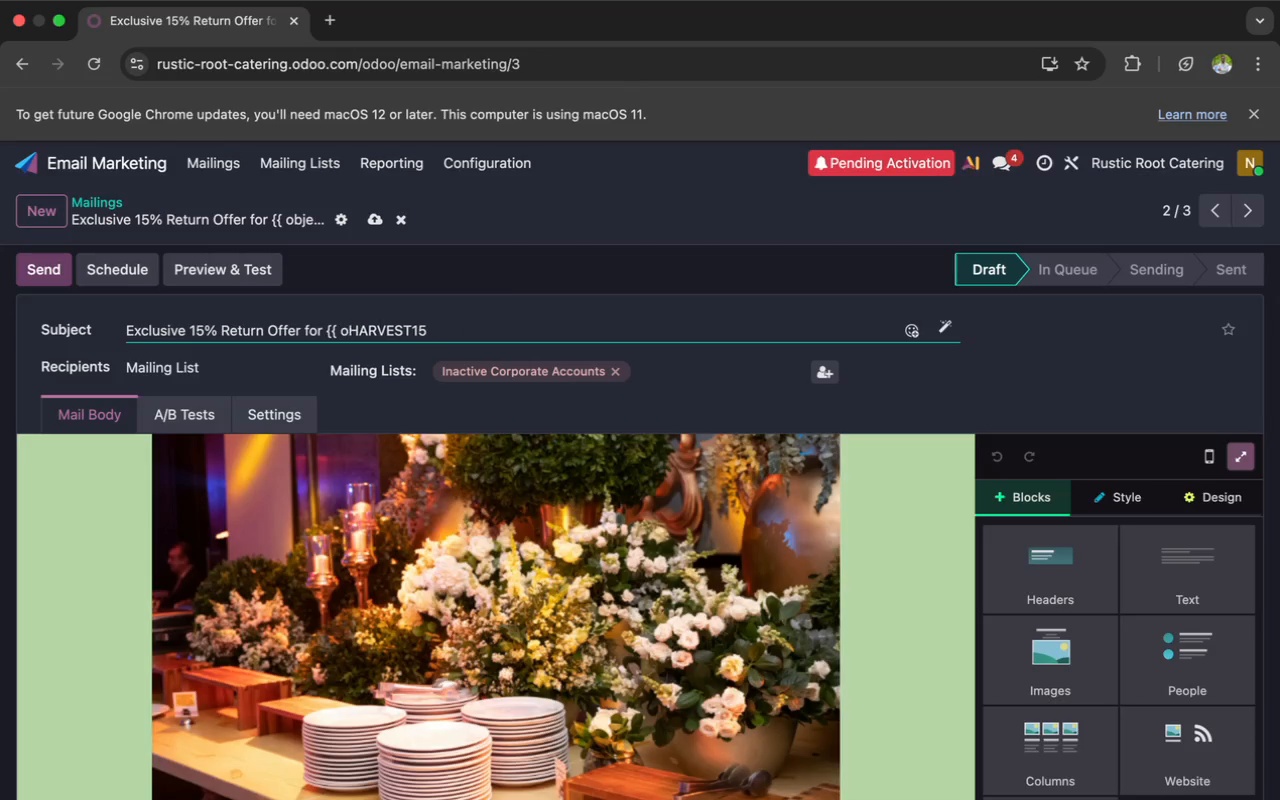 
key(Backspace)
 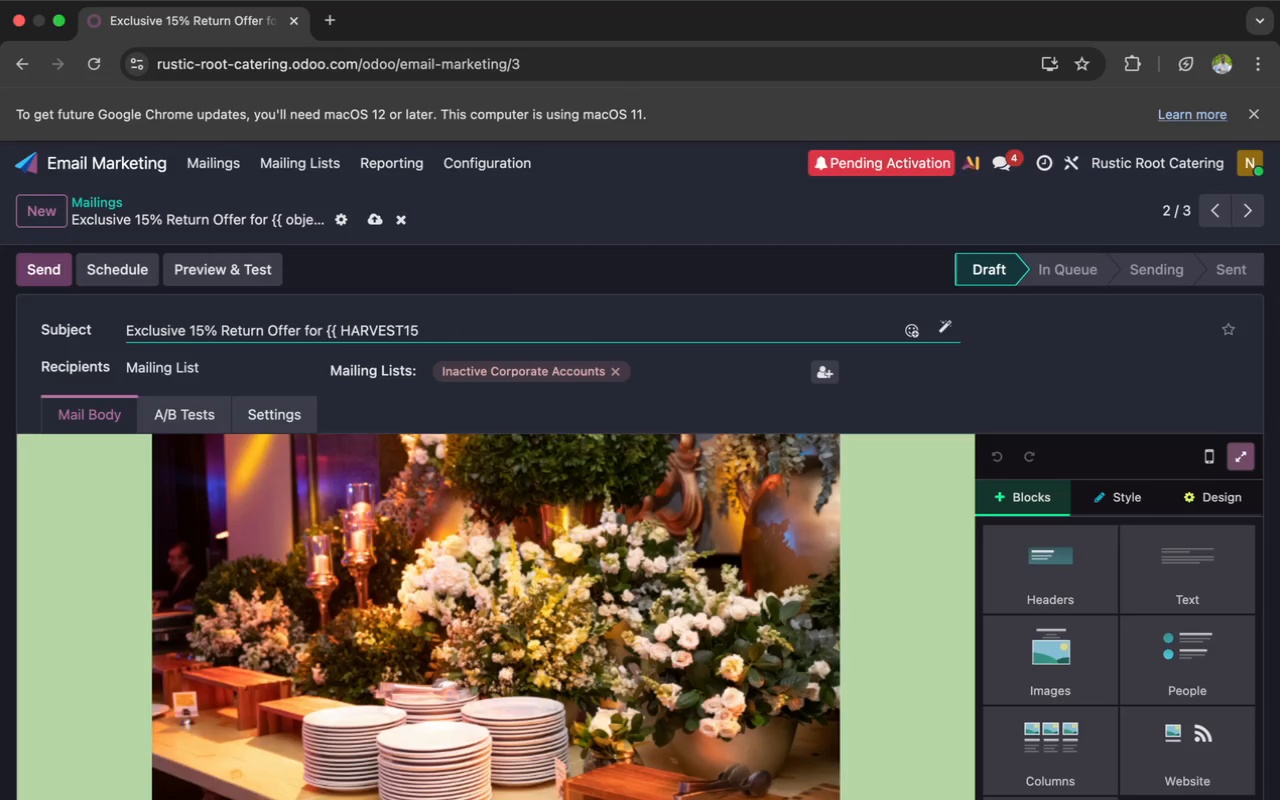 
key(Backspace)
 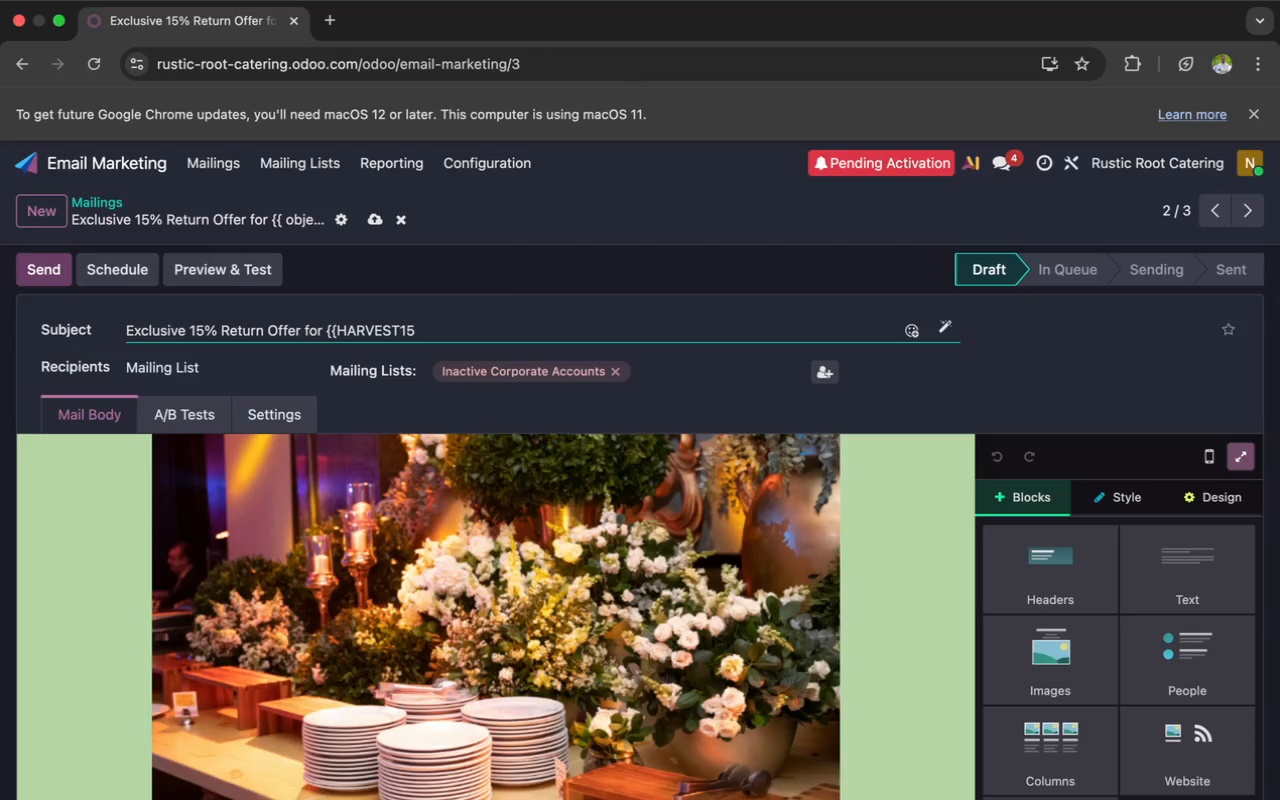 
key(Backspace)
 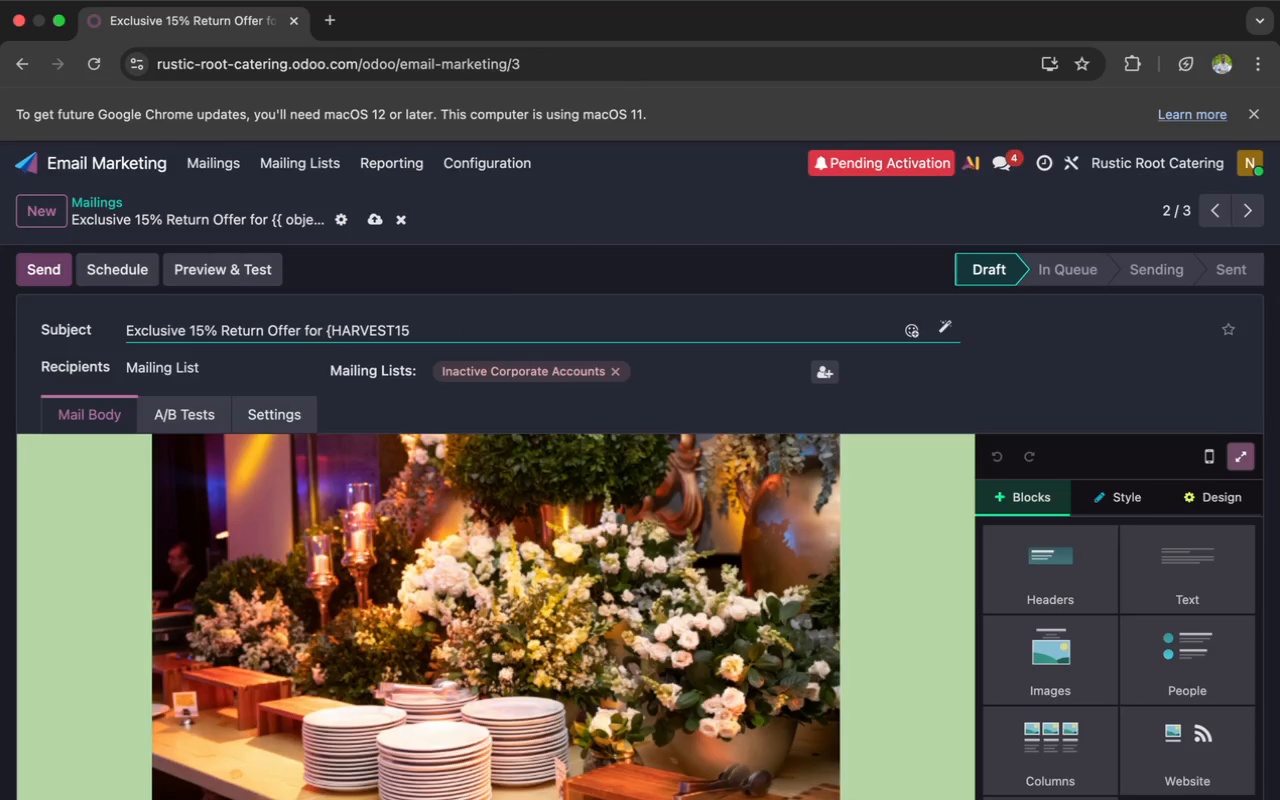 
key(Backspace)
 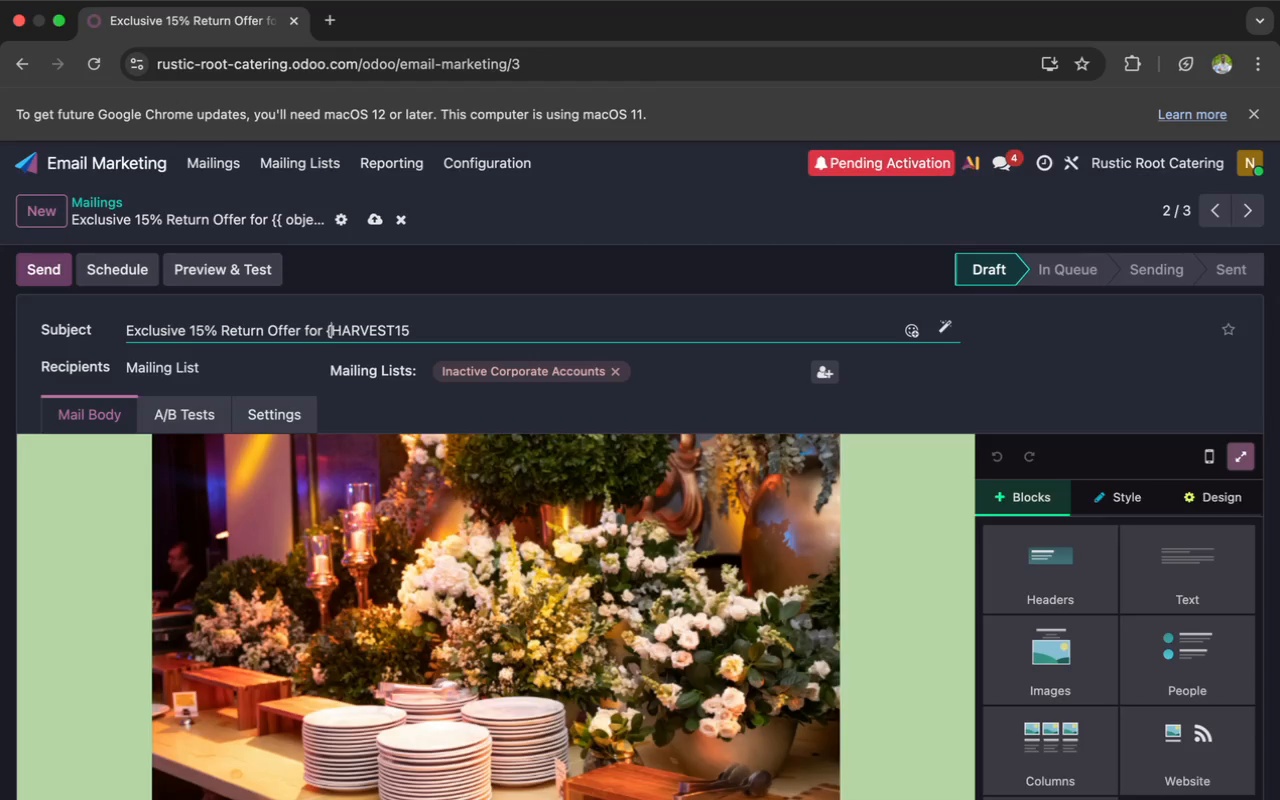 
key(Backspace)
 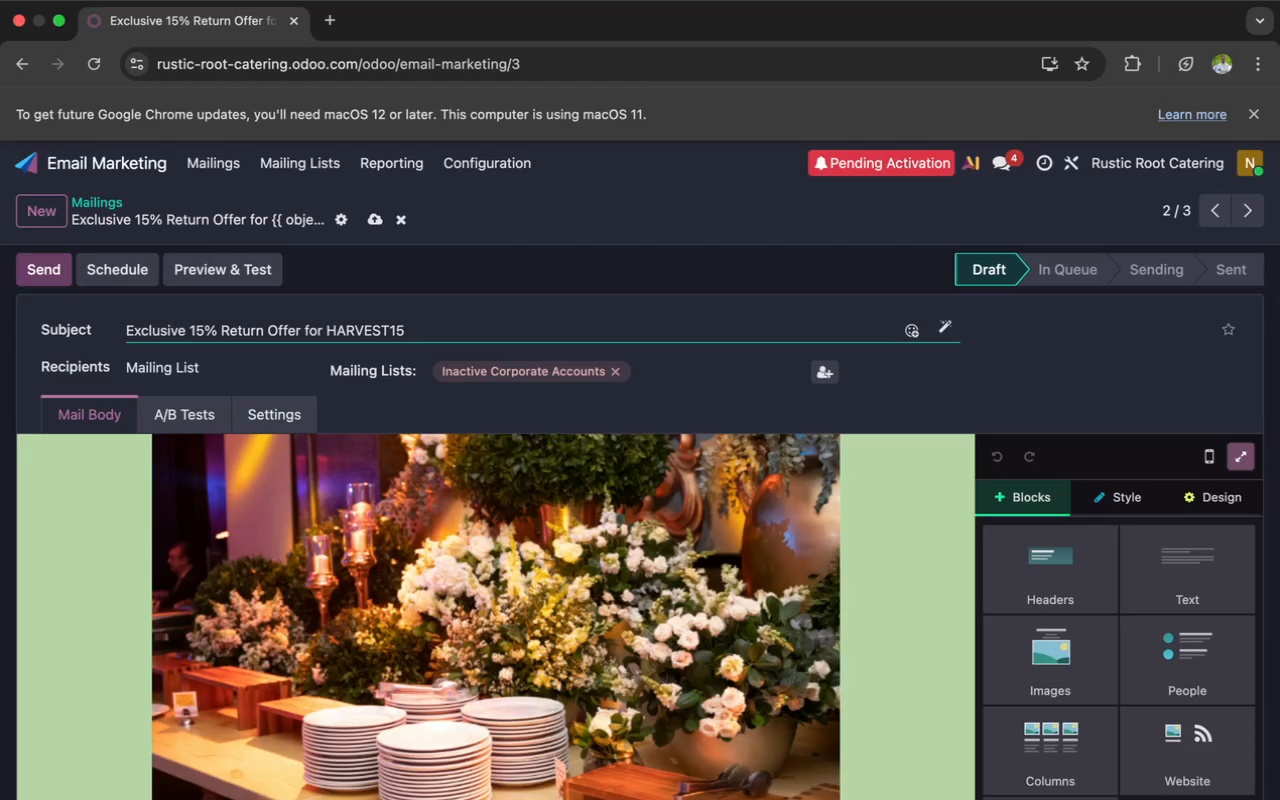 
wait(16.1)
 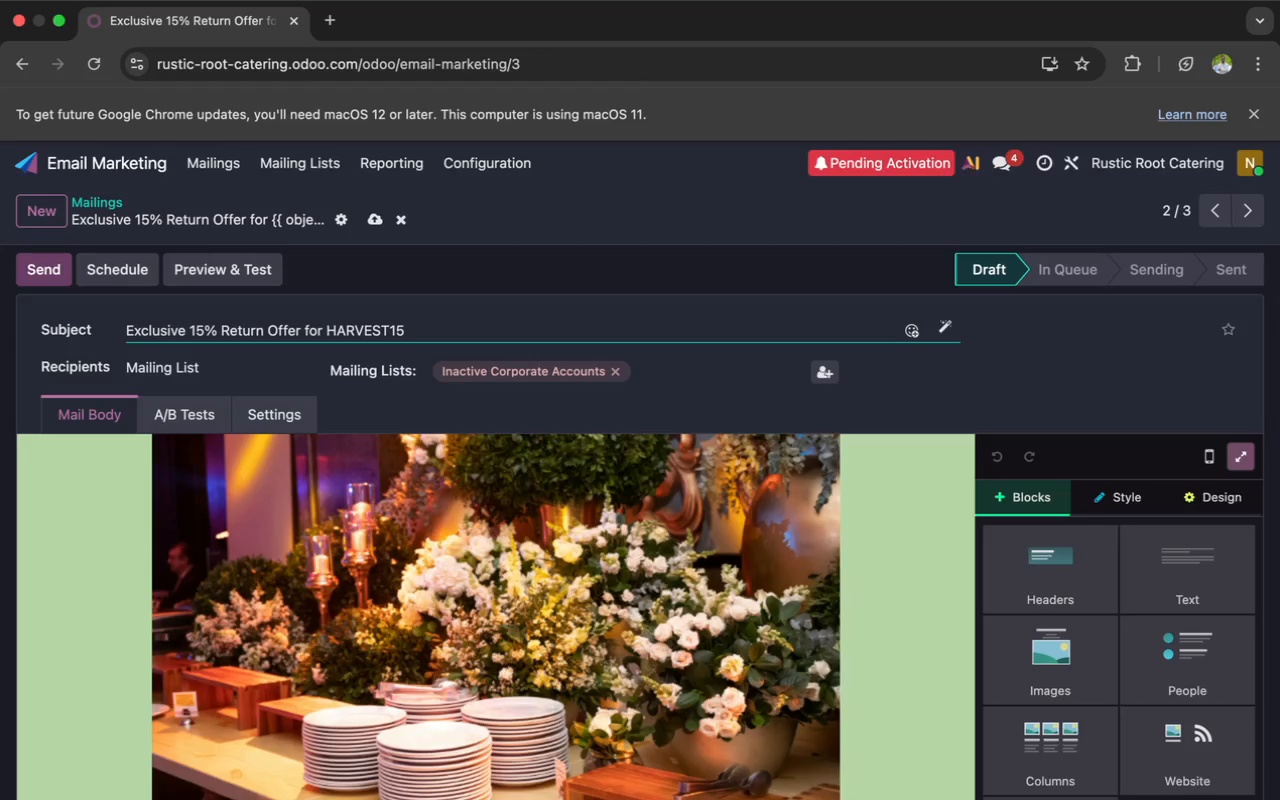 
left_click([221, 326])
 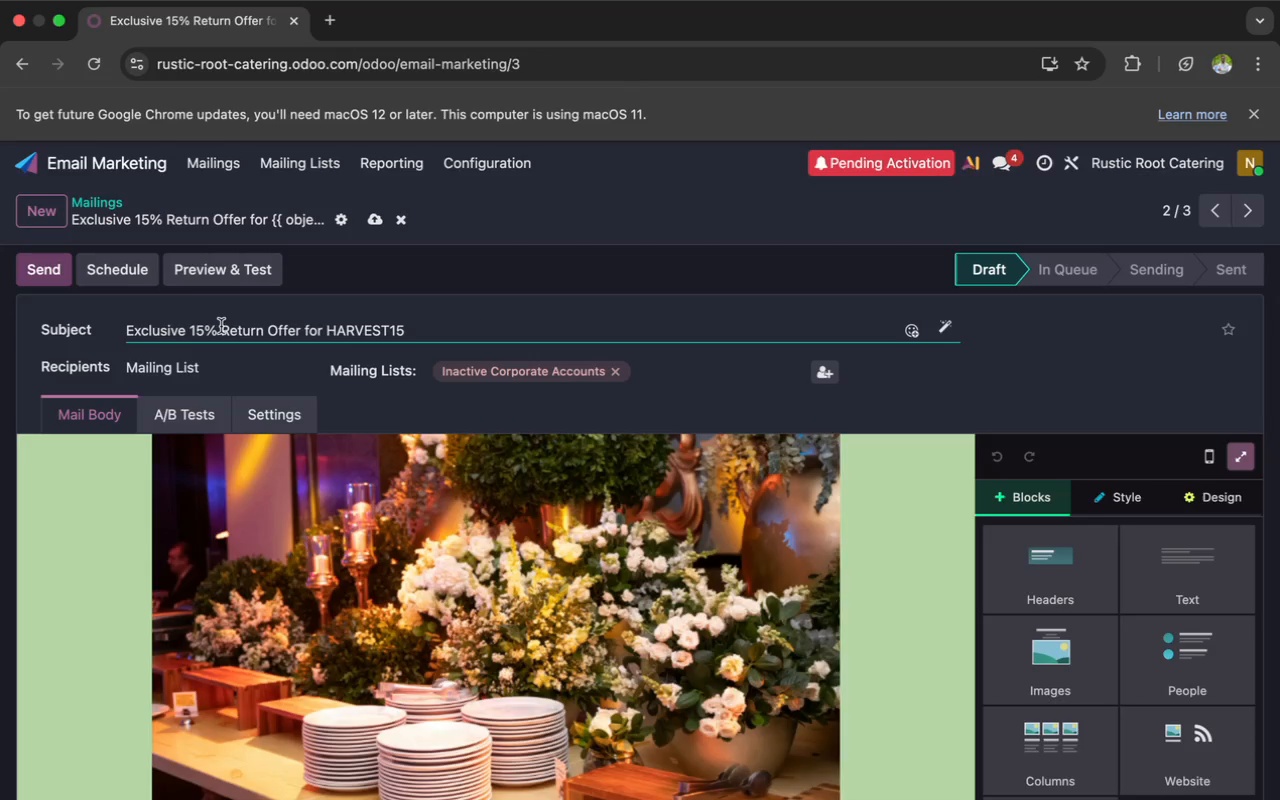 
type(Corporate )
 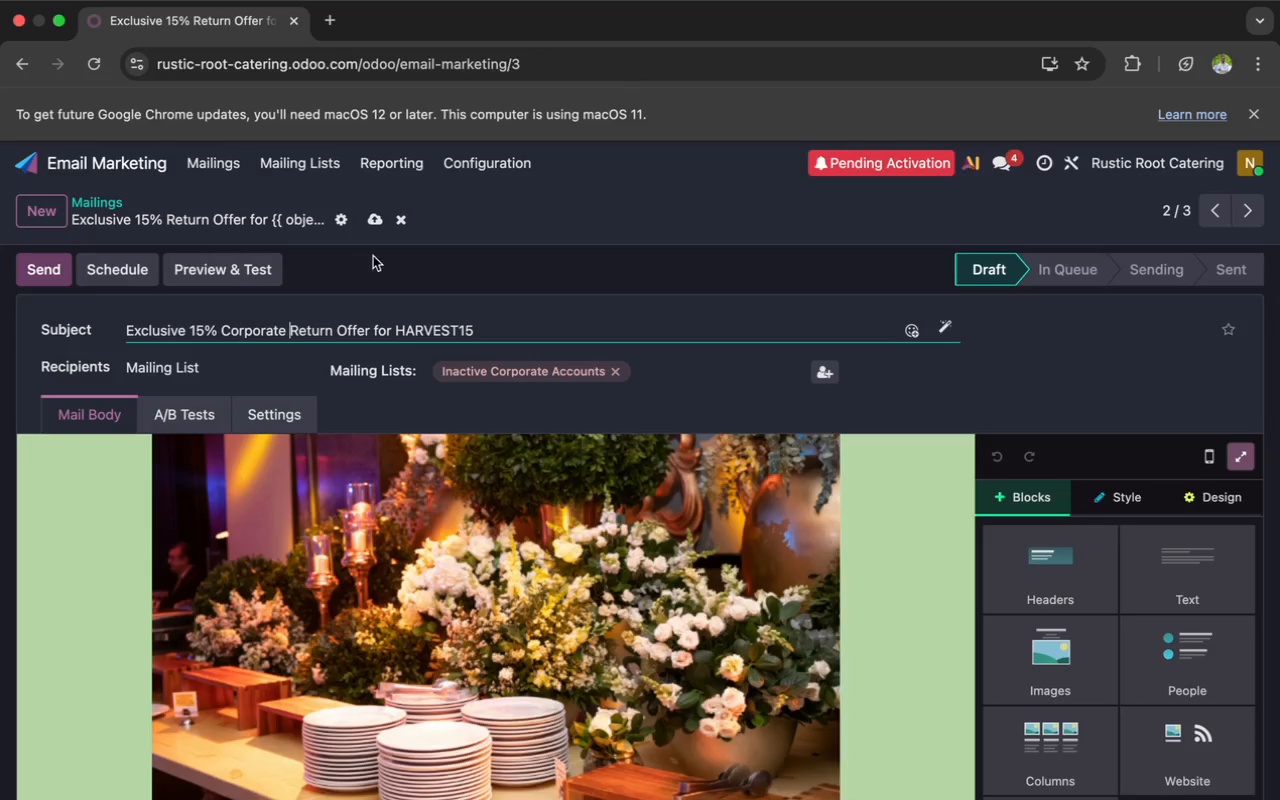 
left_click([243, 273])
 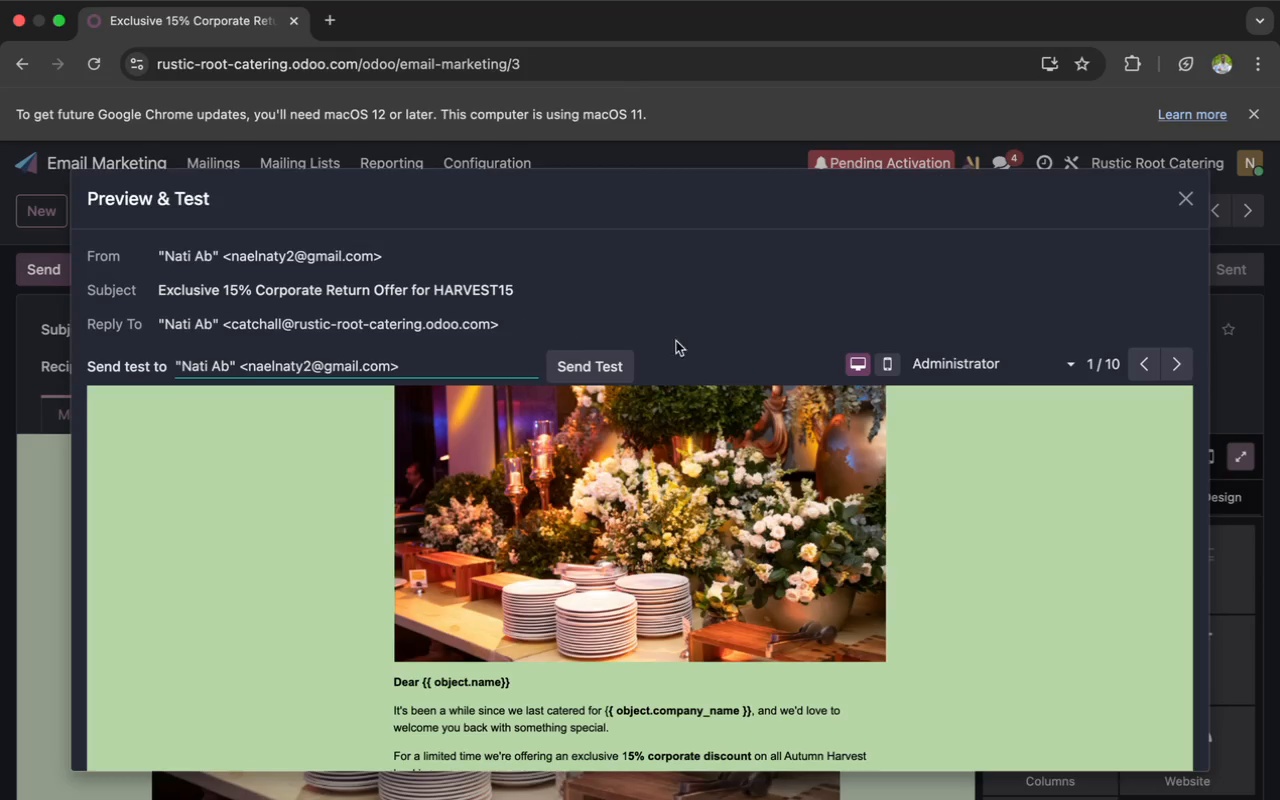 
wait(5.25)
 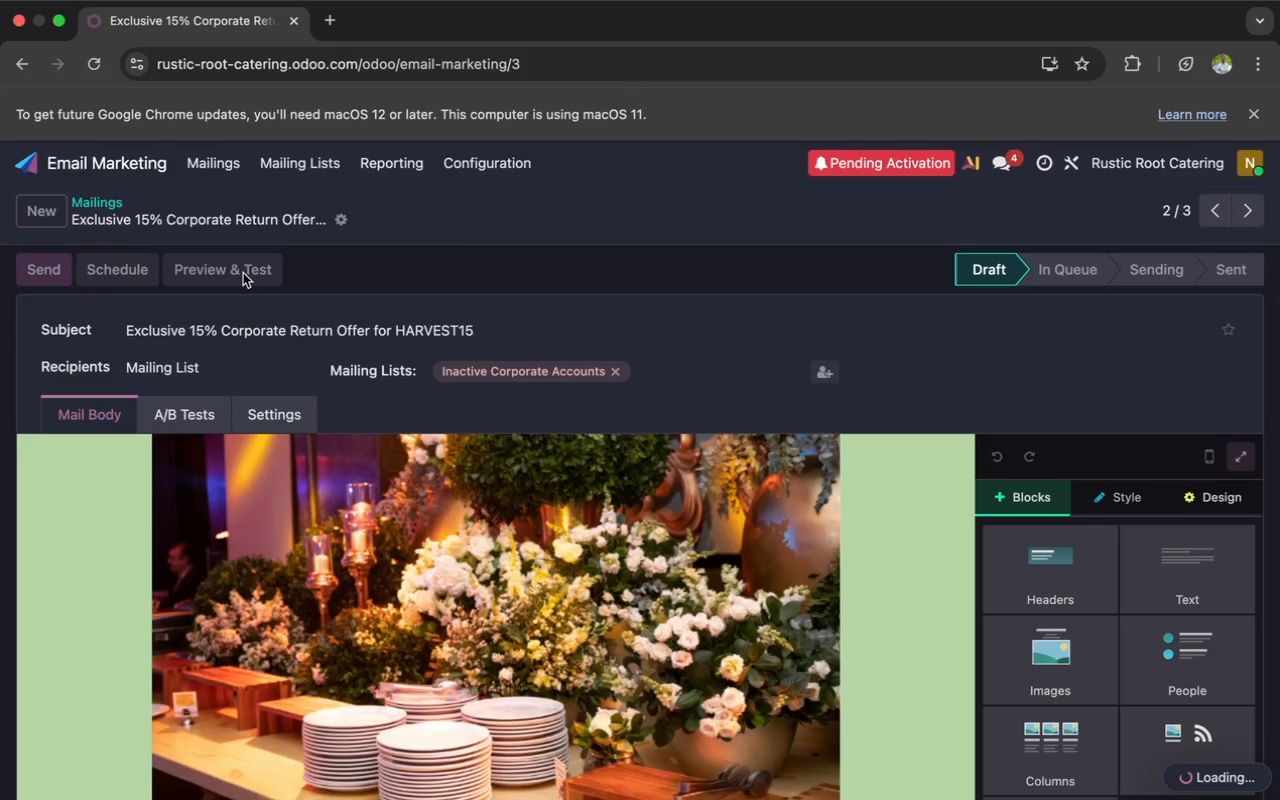 
left_click([1191, 202])
 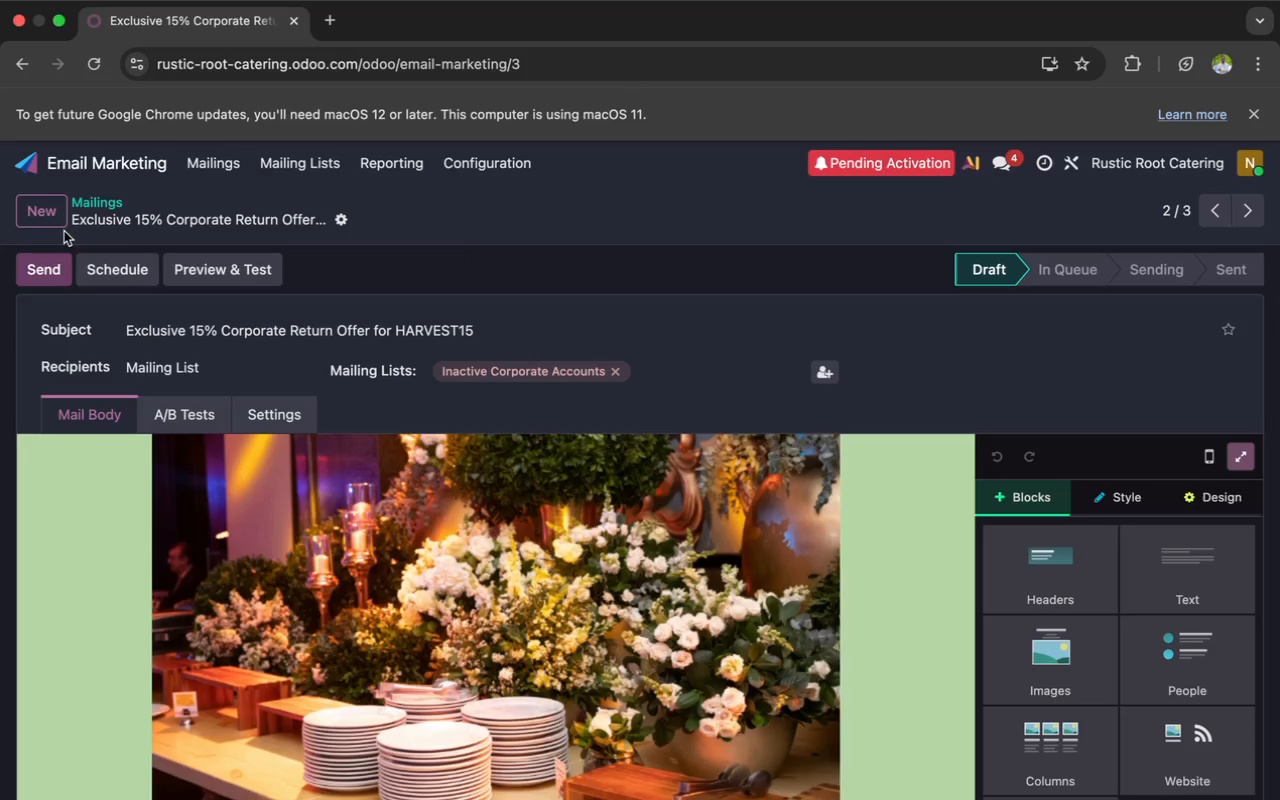 
left_click([105, 209])
 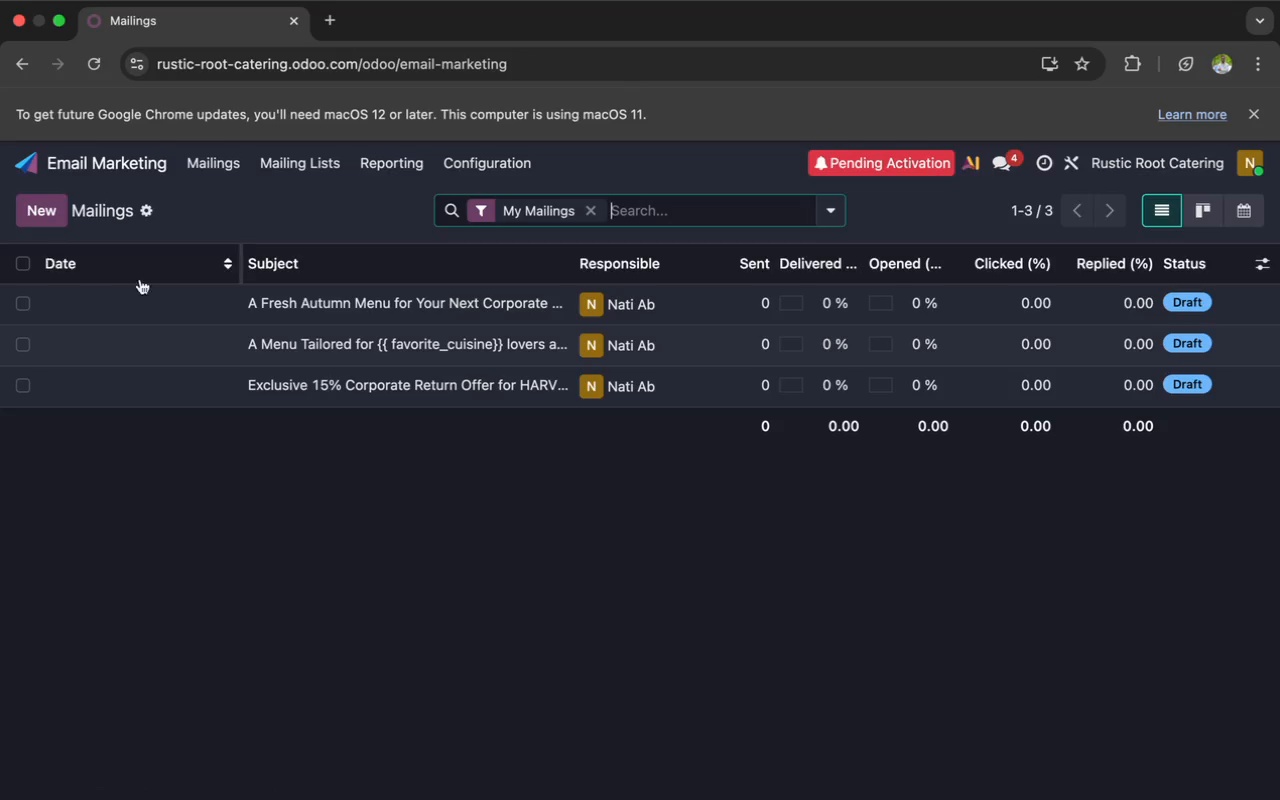 
wait(7.29)
 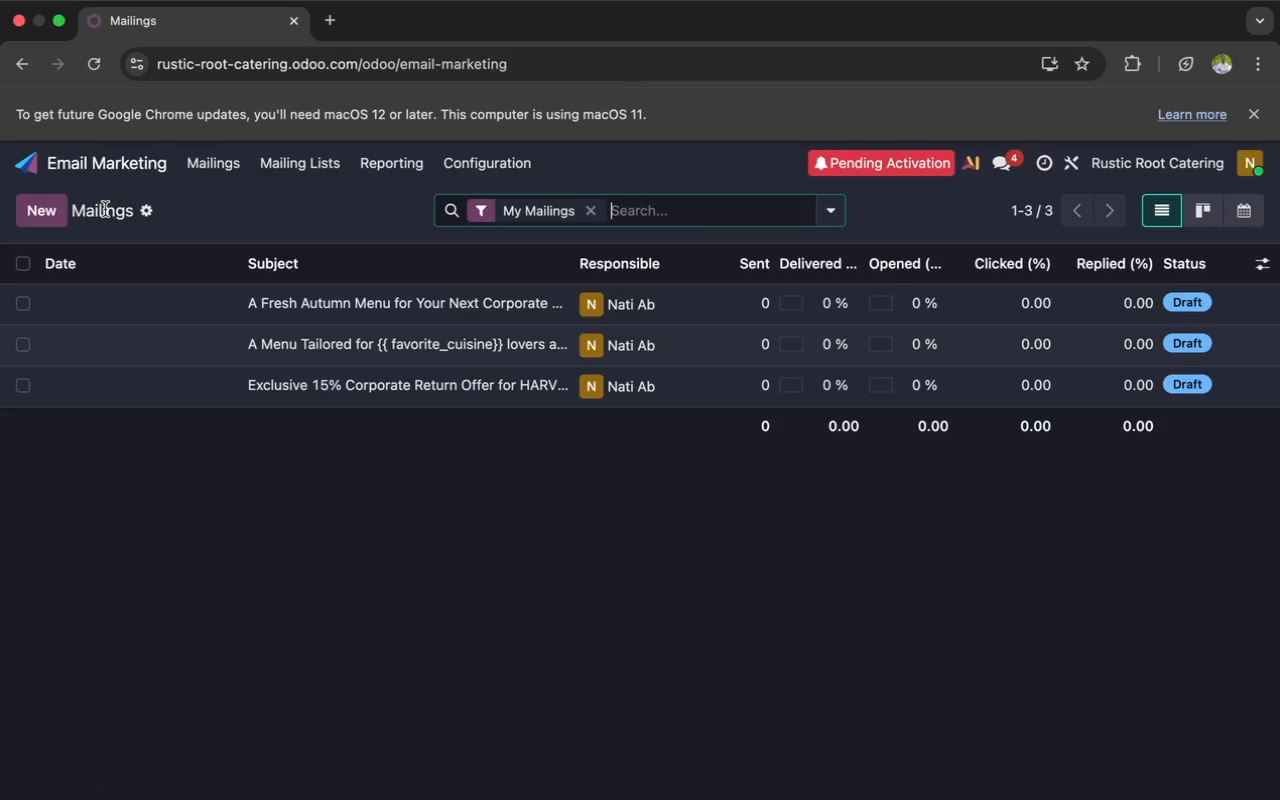 
left_click([251, 334])
 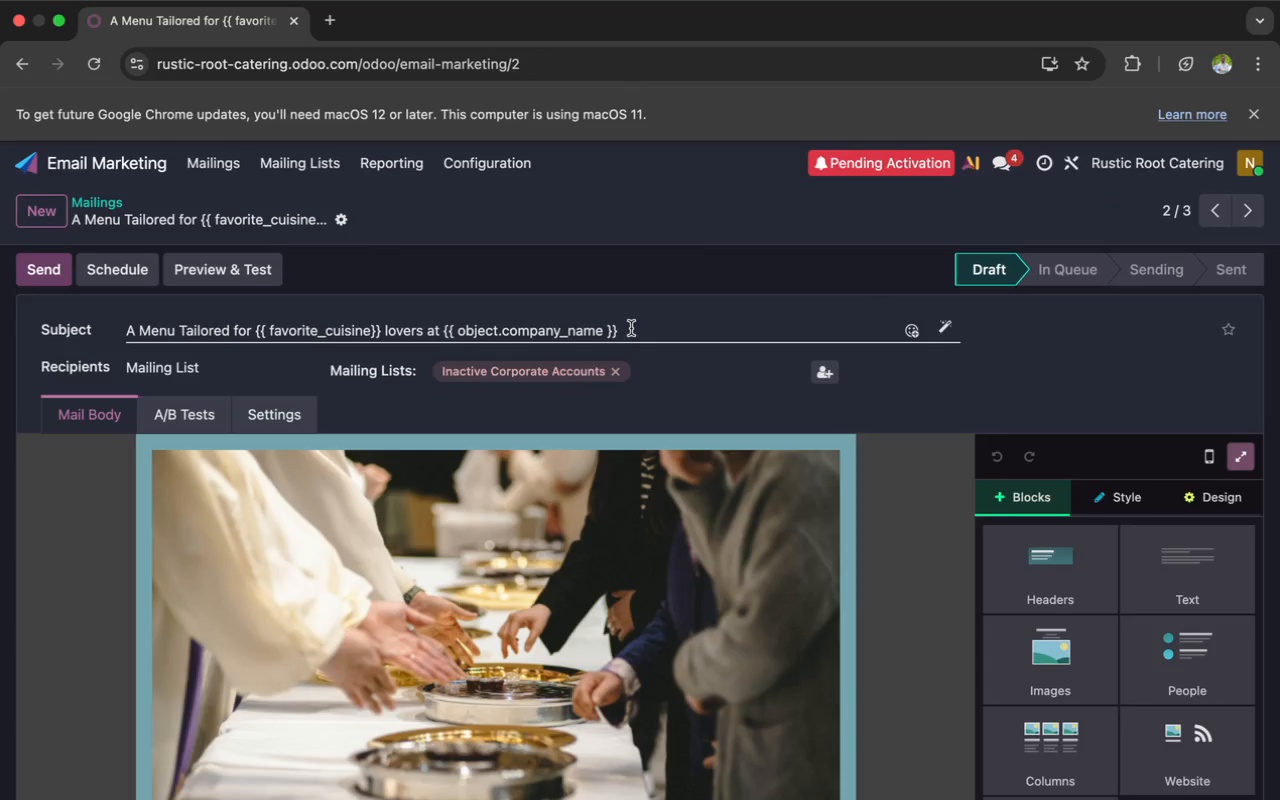 
wait(7.37)
 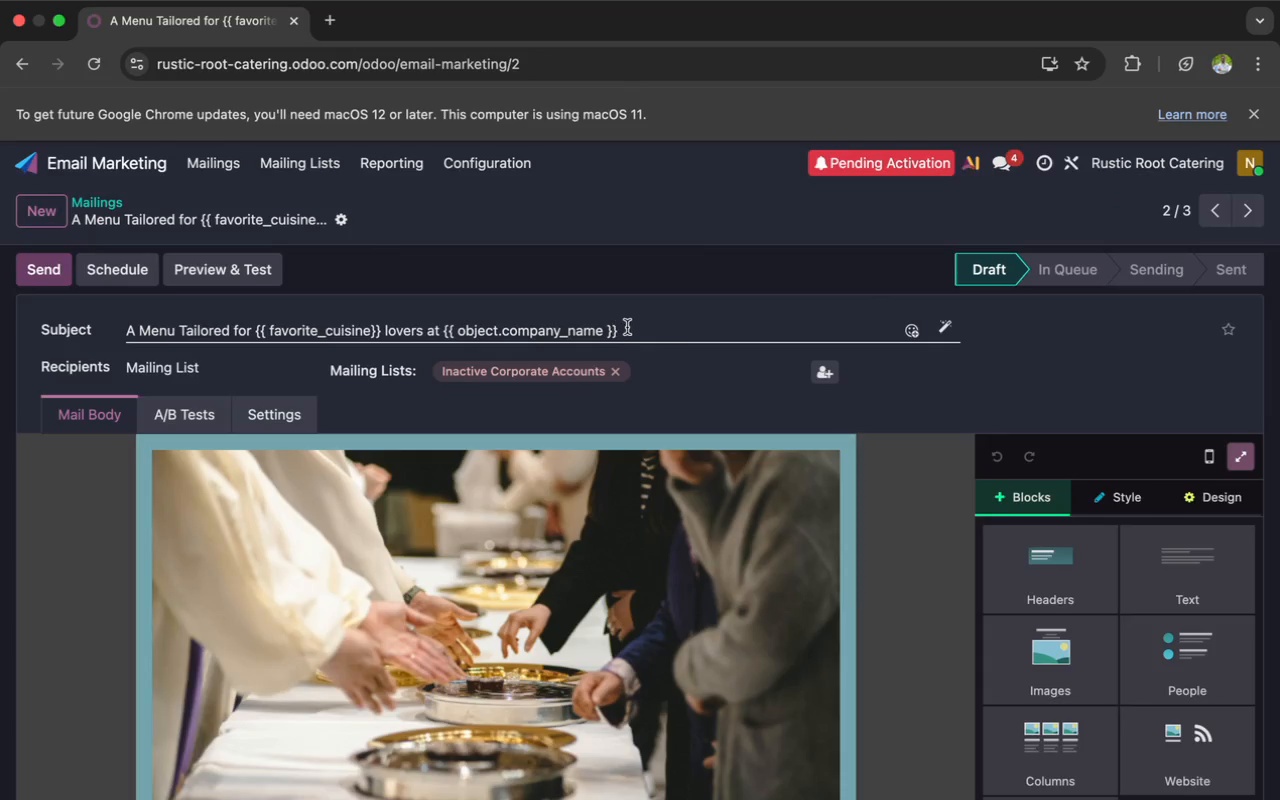 
left_click_drag(start_coordinate=[629, 332], to_coordinate=[120, 323])
 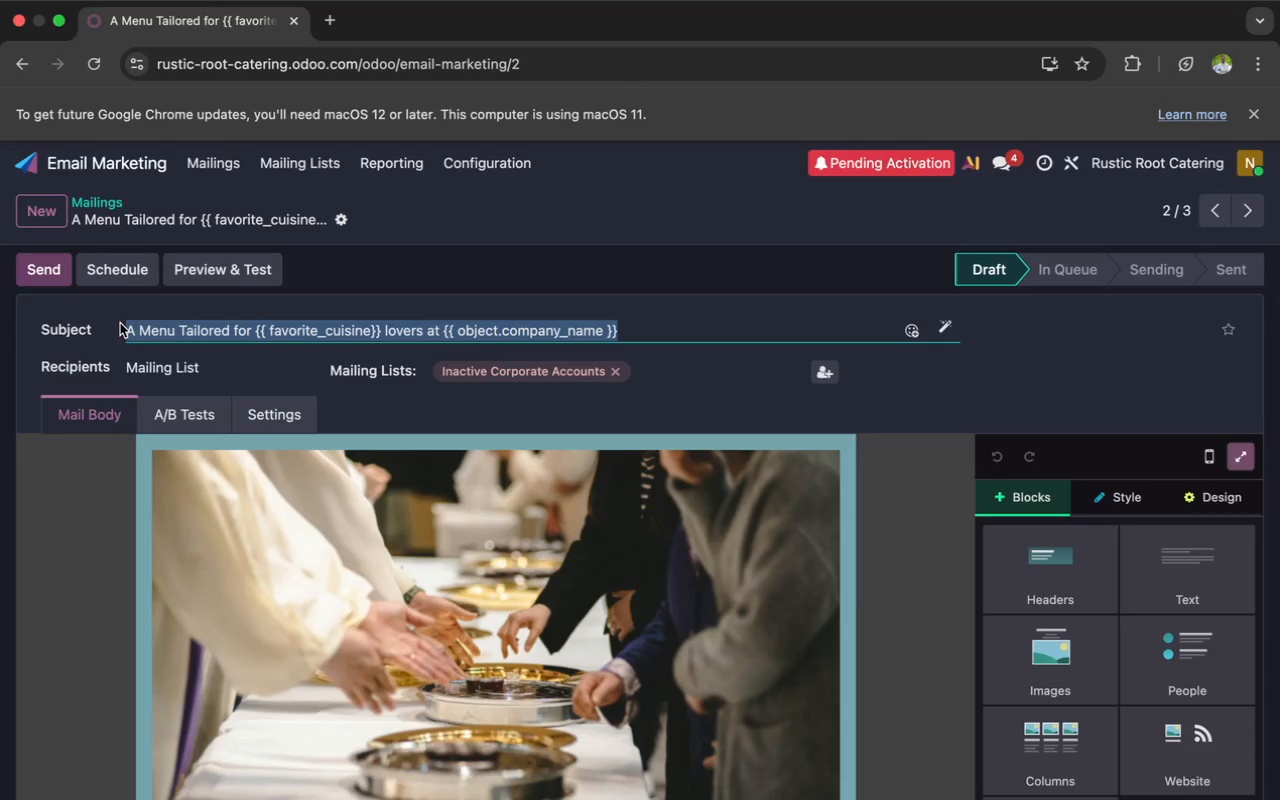 
left_click([214, 268])
 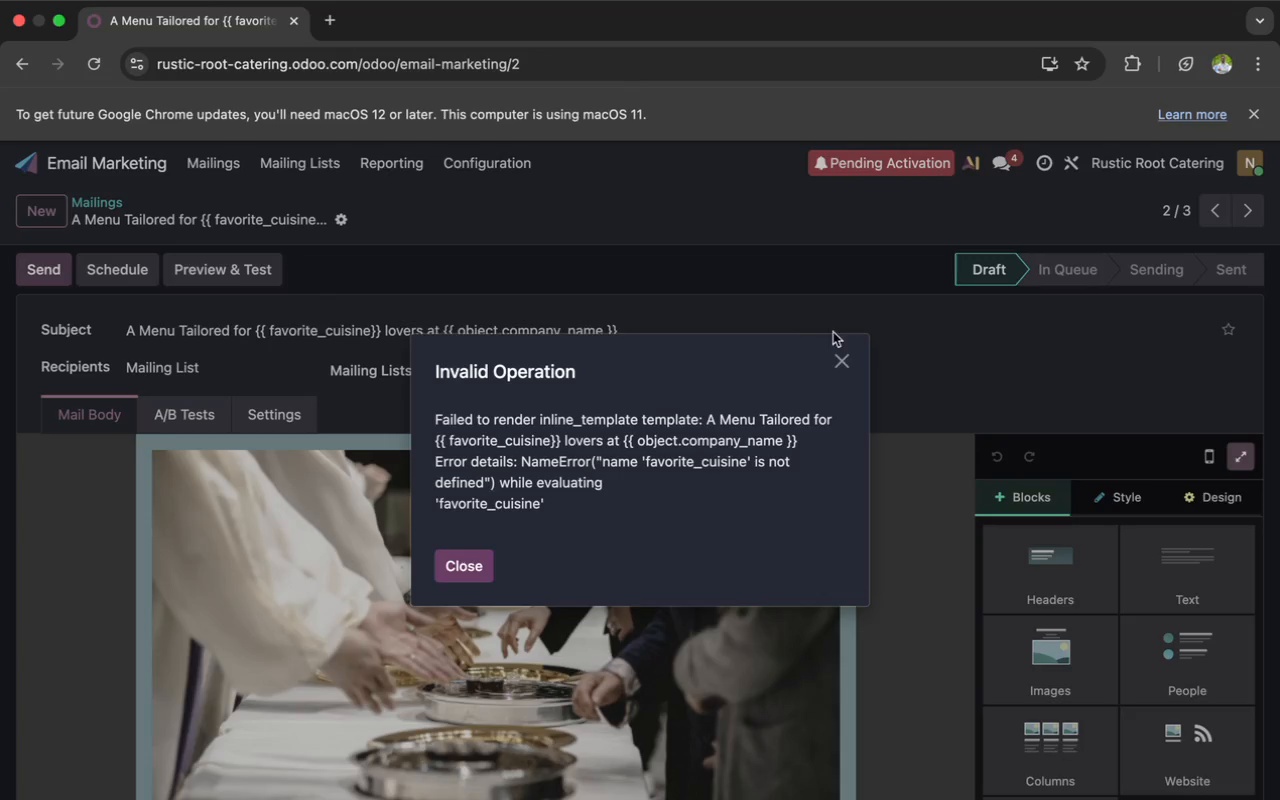 
left_click([840, 363])
 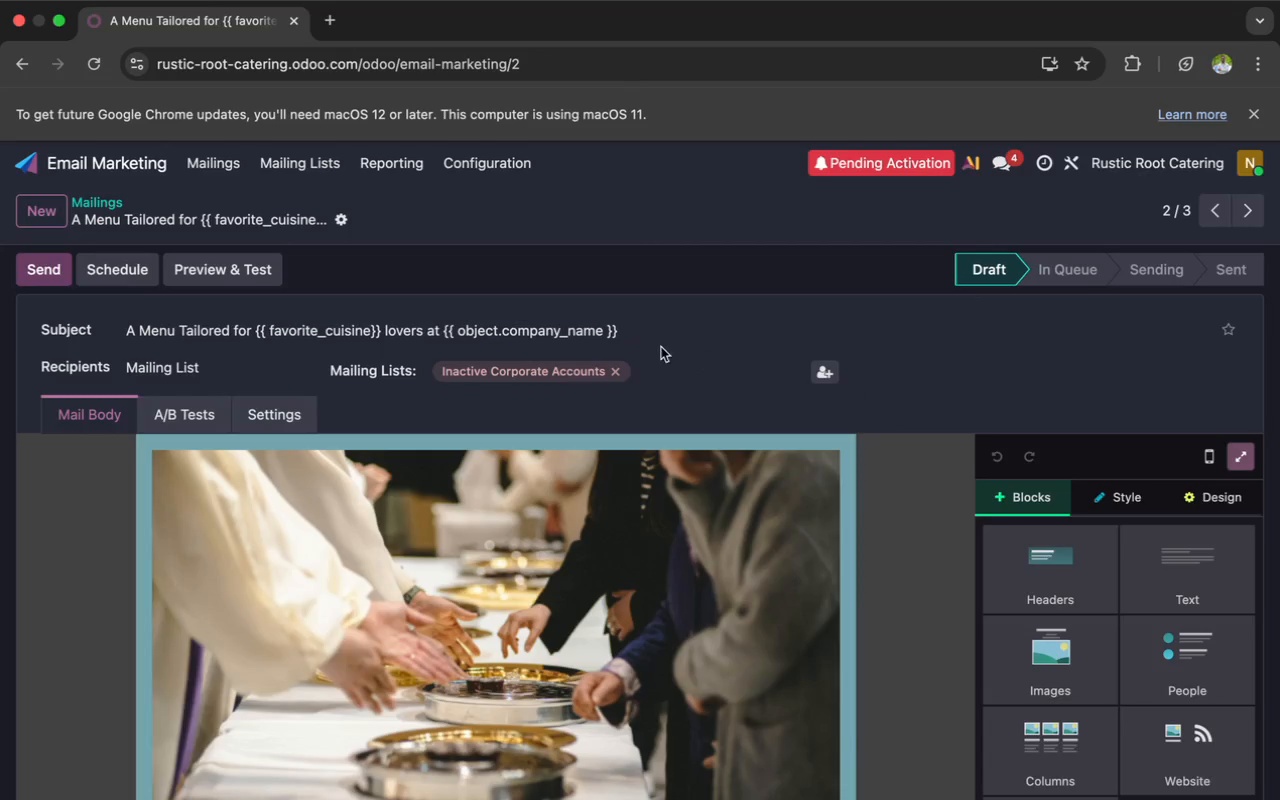 
left_click([636, 332])
 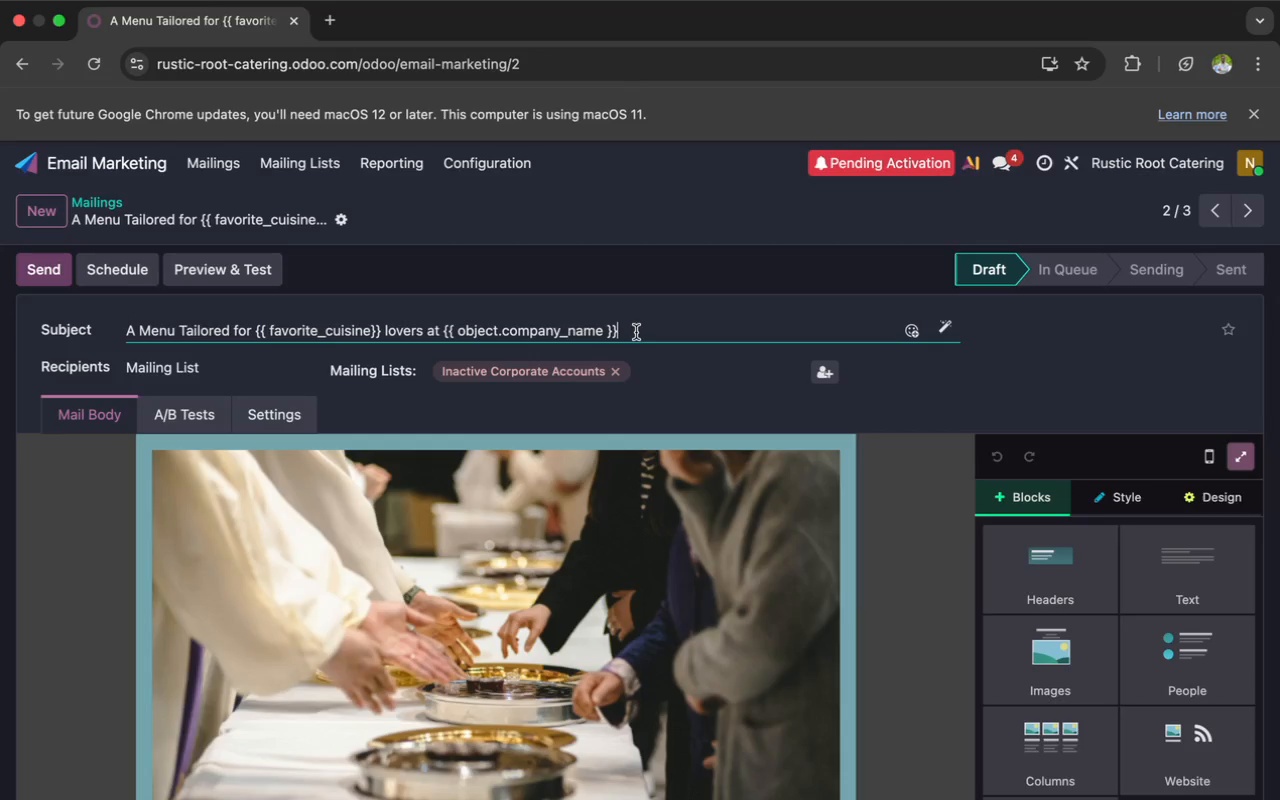 
hold_key(key=Backspace, duration=1.5)
 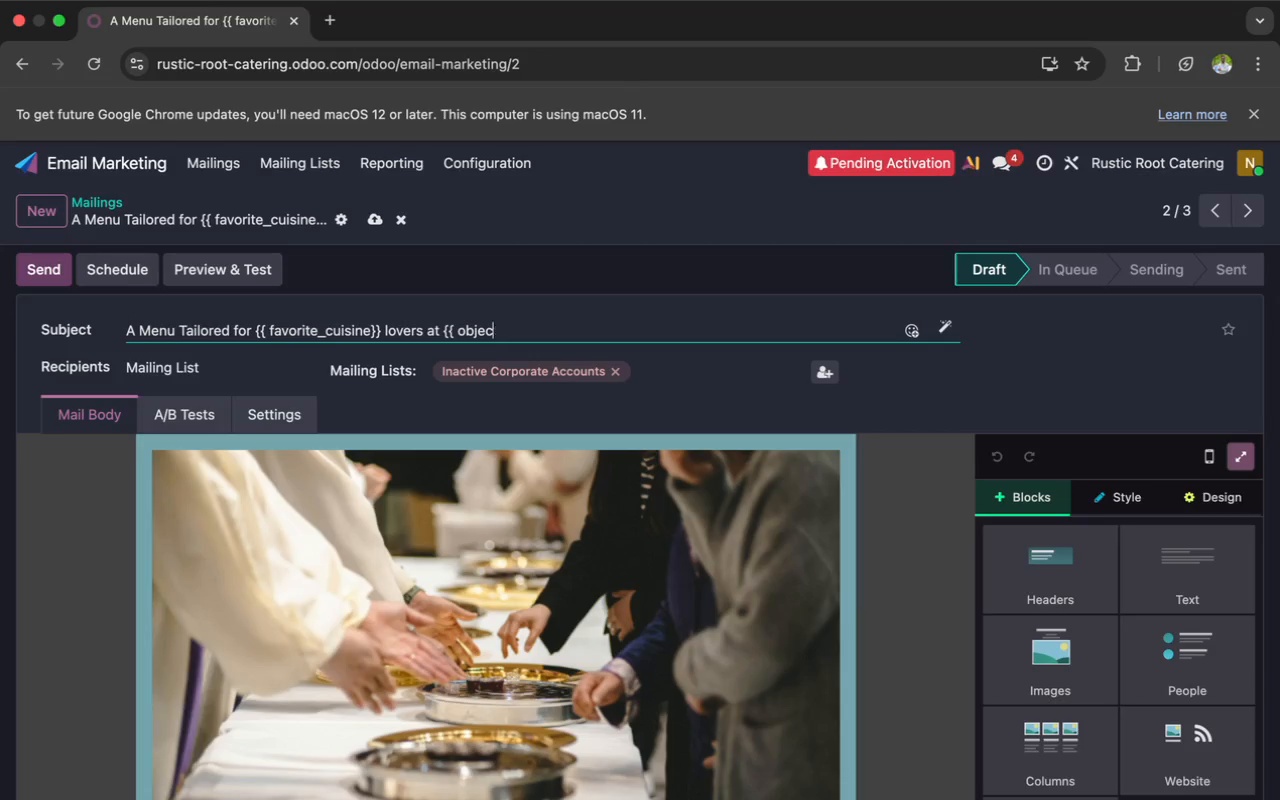 
hold_key(key=Backspace, duration=1.5)
 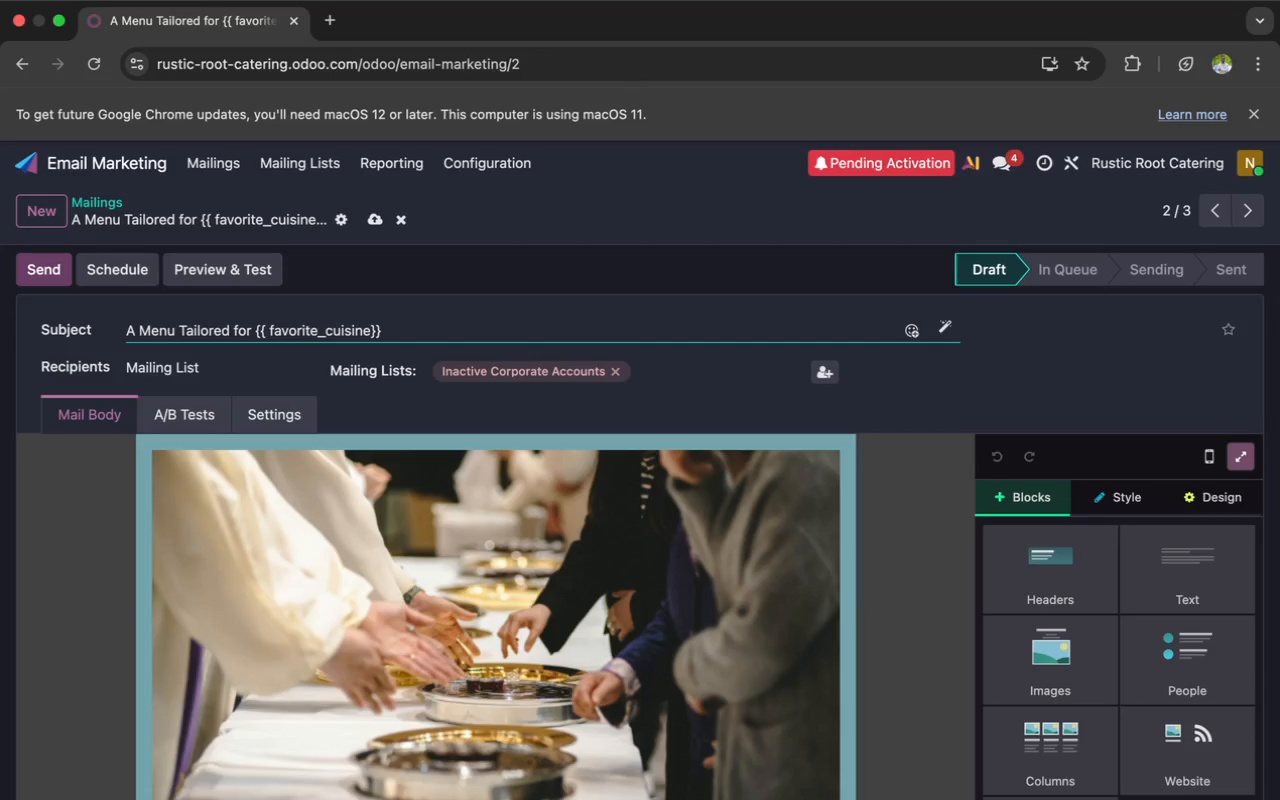 
hold_key(key=Backspace, duration=1.51)
 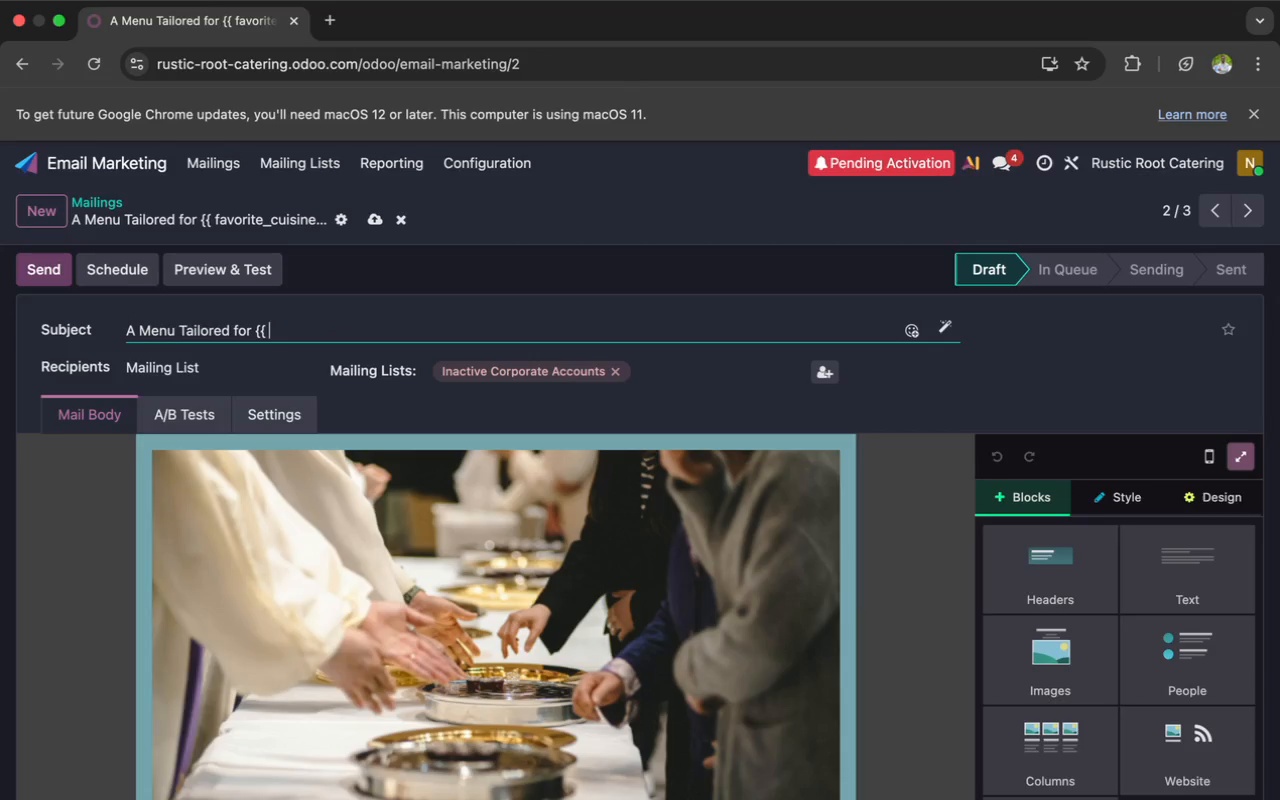 
hold_key(key=Backspace, duration=0.66)
 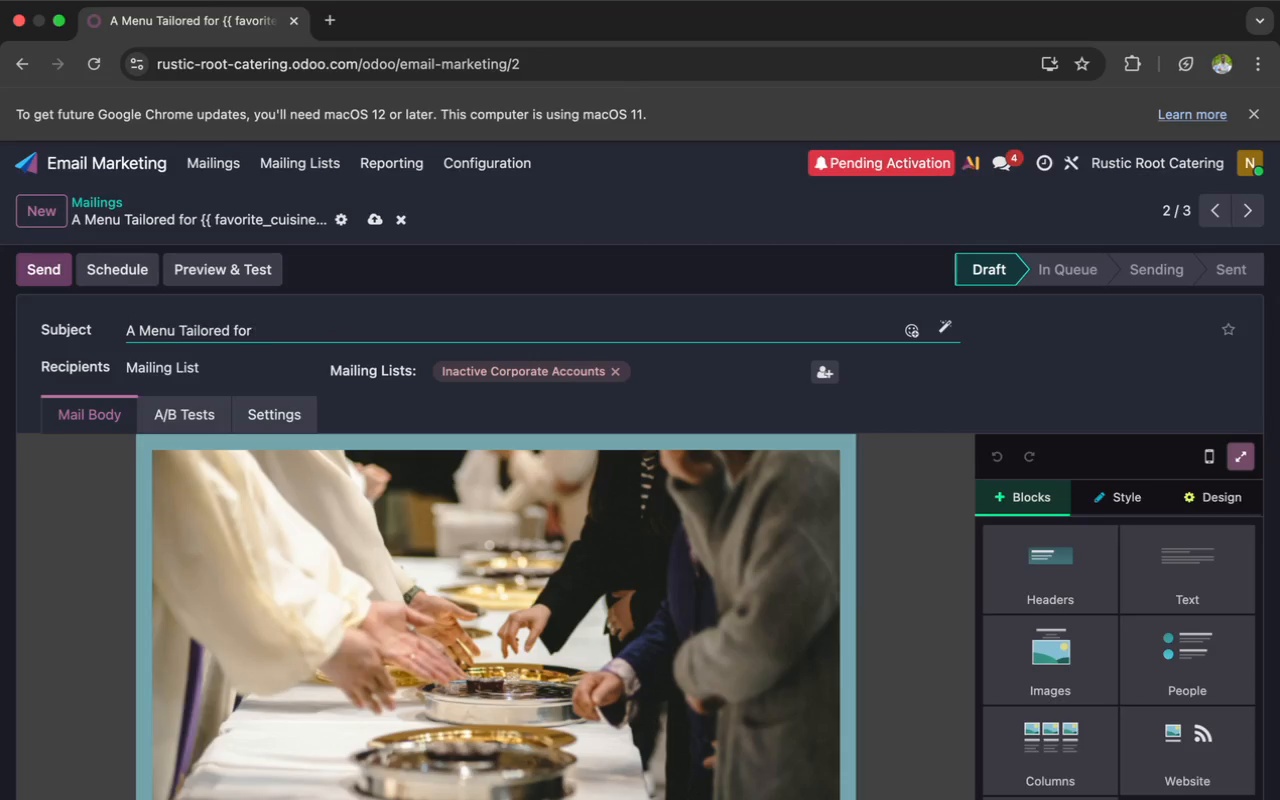 
hold_key(key=Backspace, duration=1.3)